 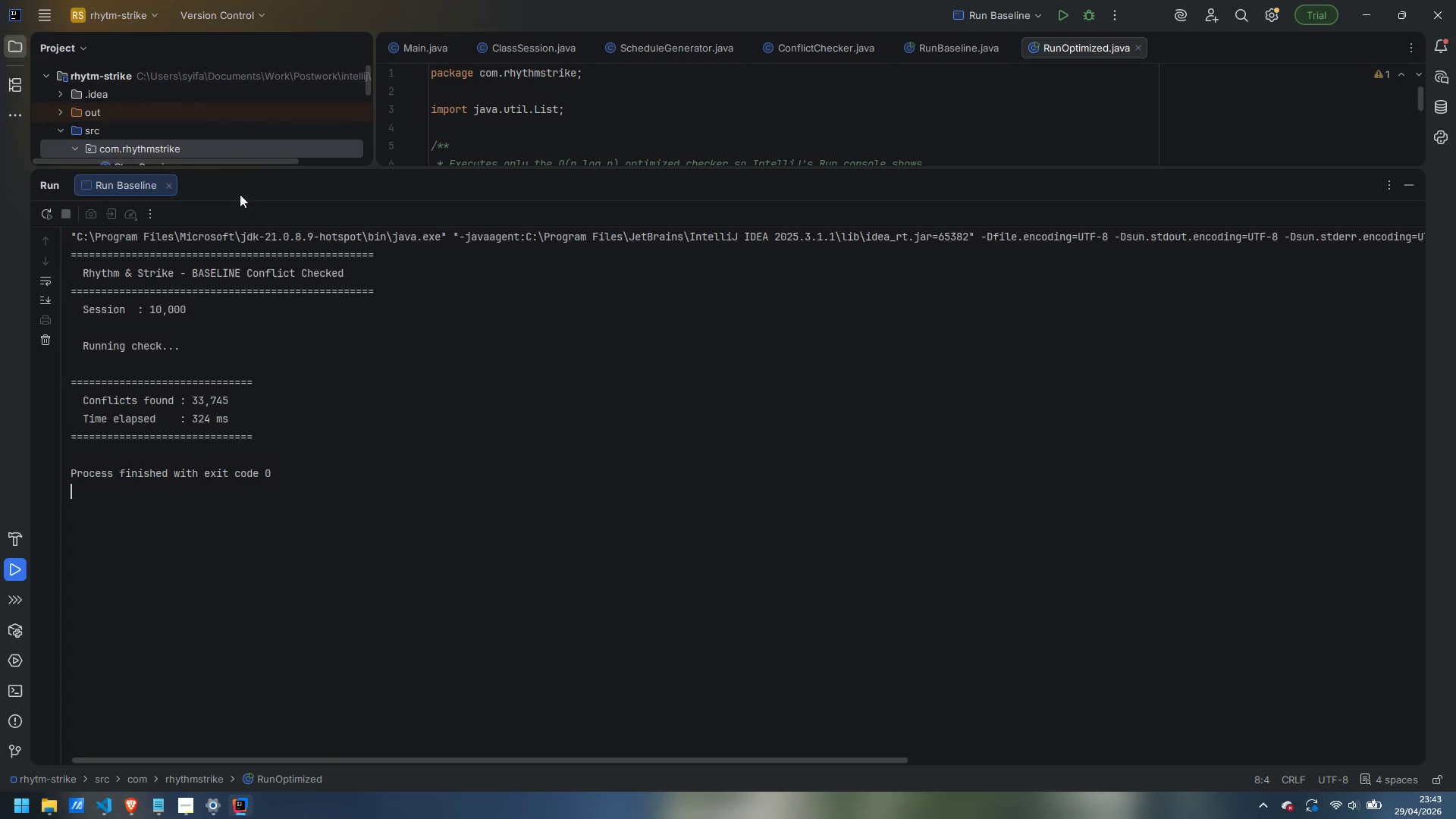 
left_click([151, 213])
 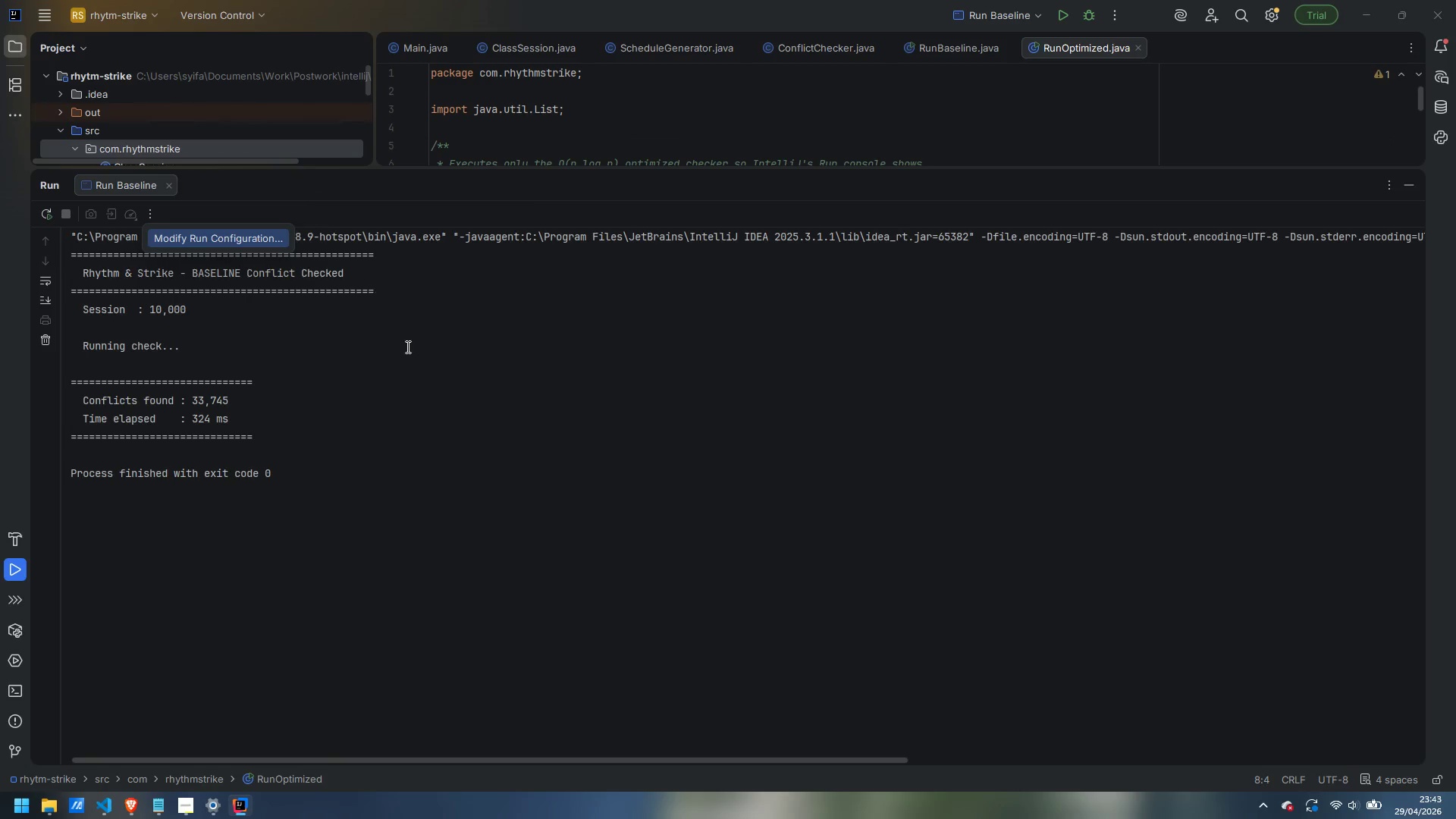 
left_click([419, 401])
 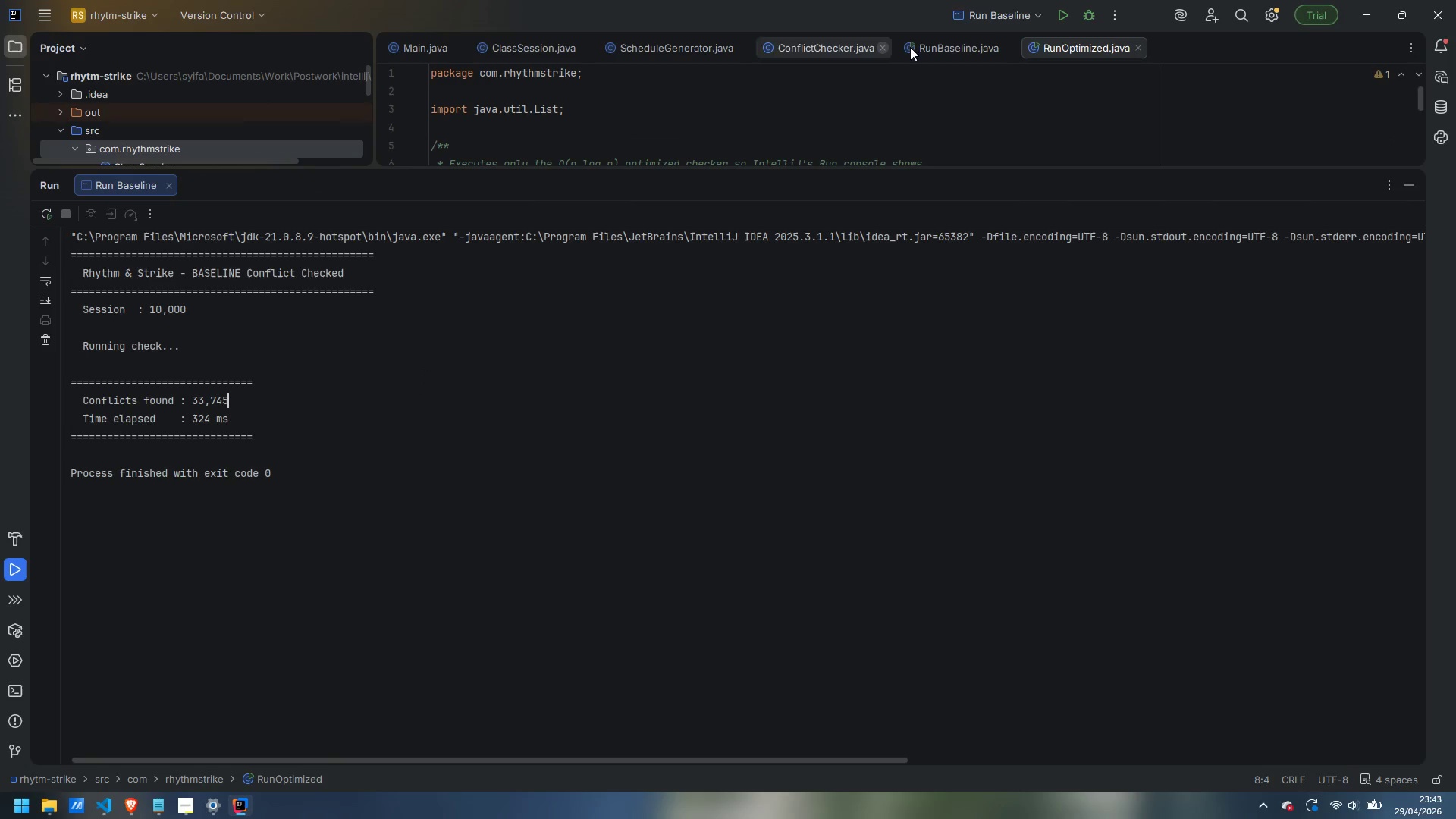 
left_click([1064, 14])
 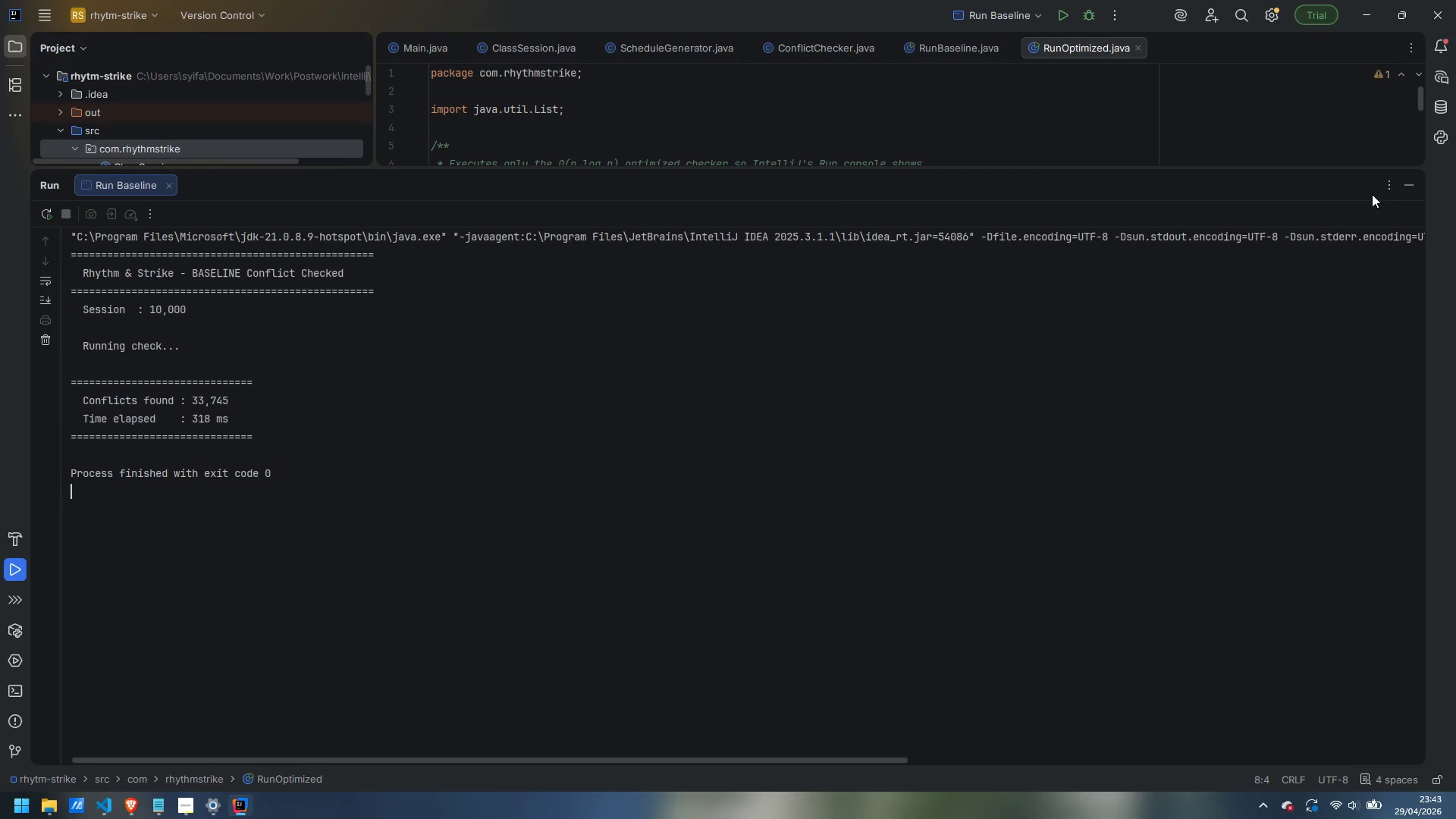 
right_click([130, 182])
 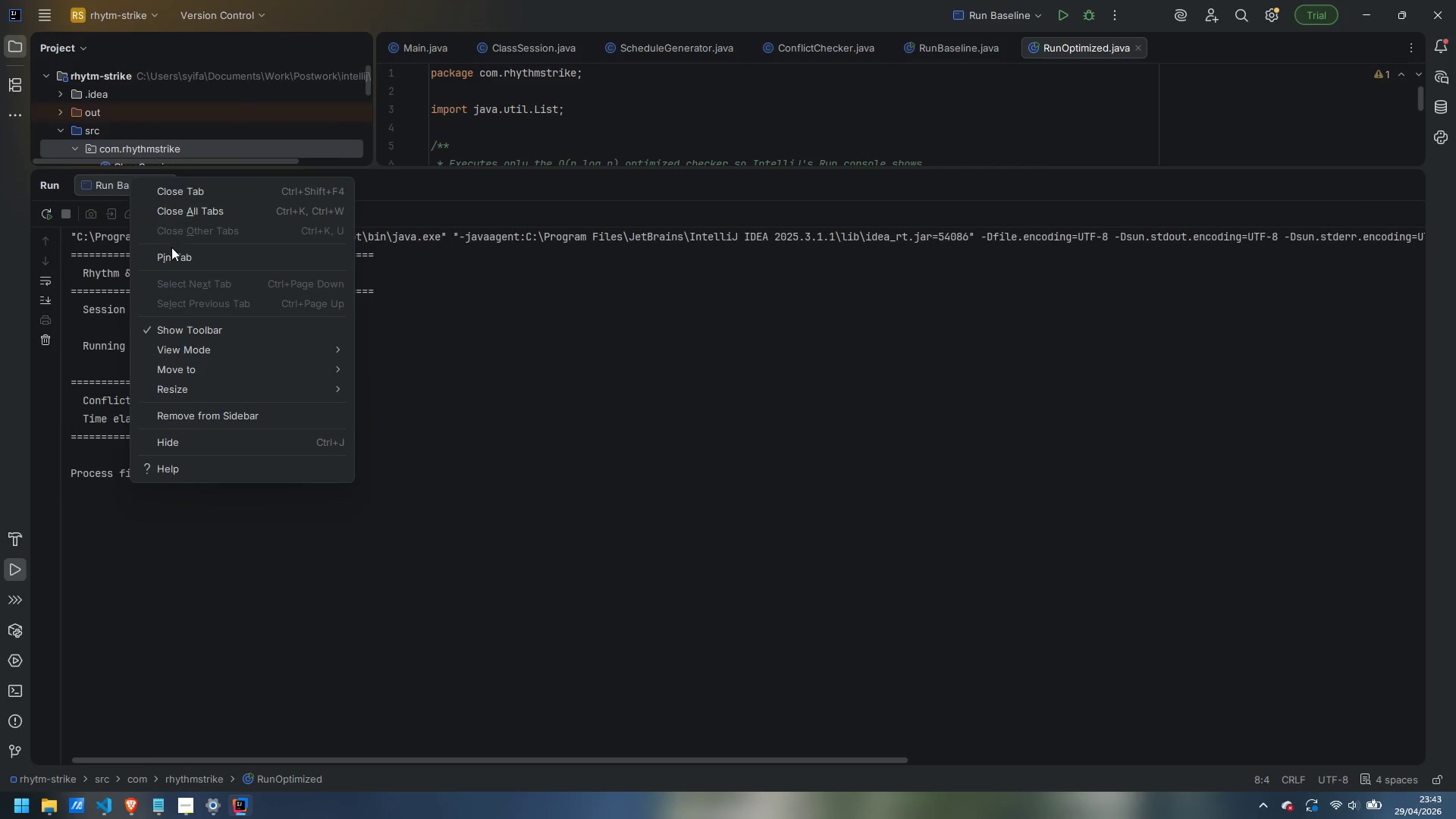 
left_click([174, 256])
 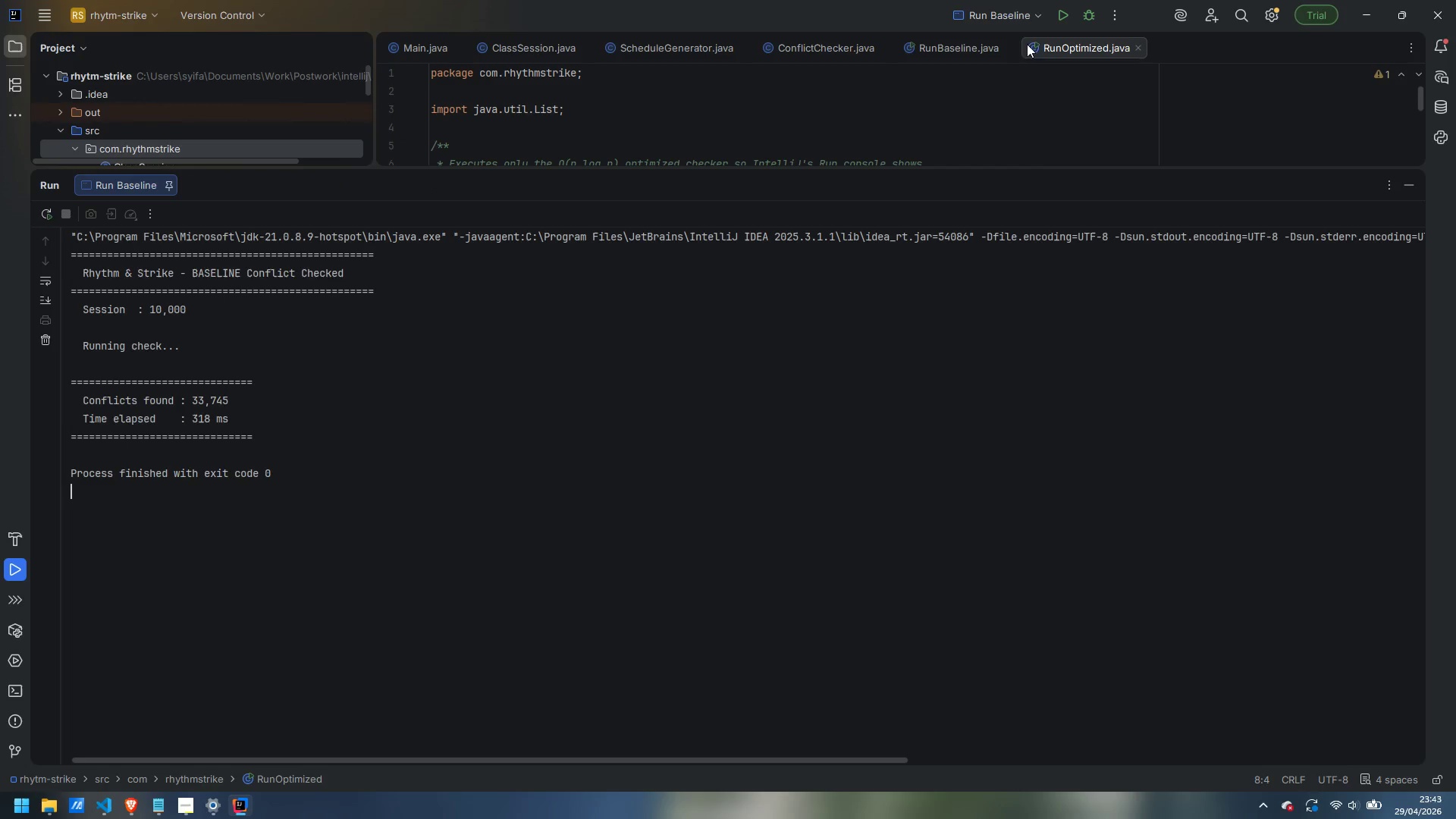 
left_click([1031, 14])
 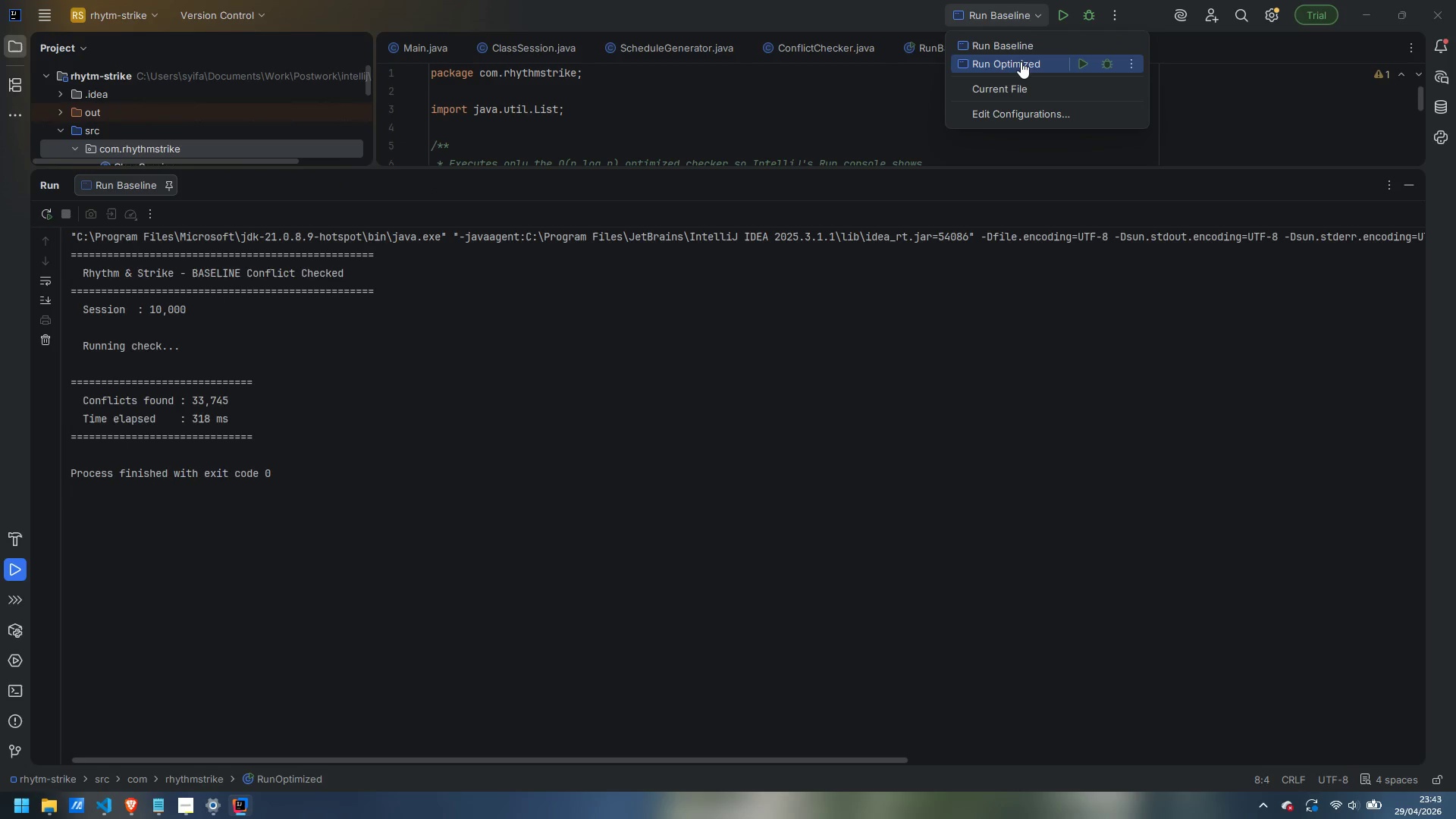 
left_click([1021, 61])
 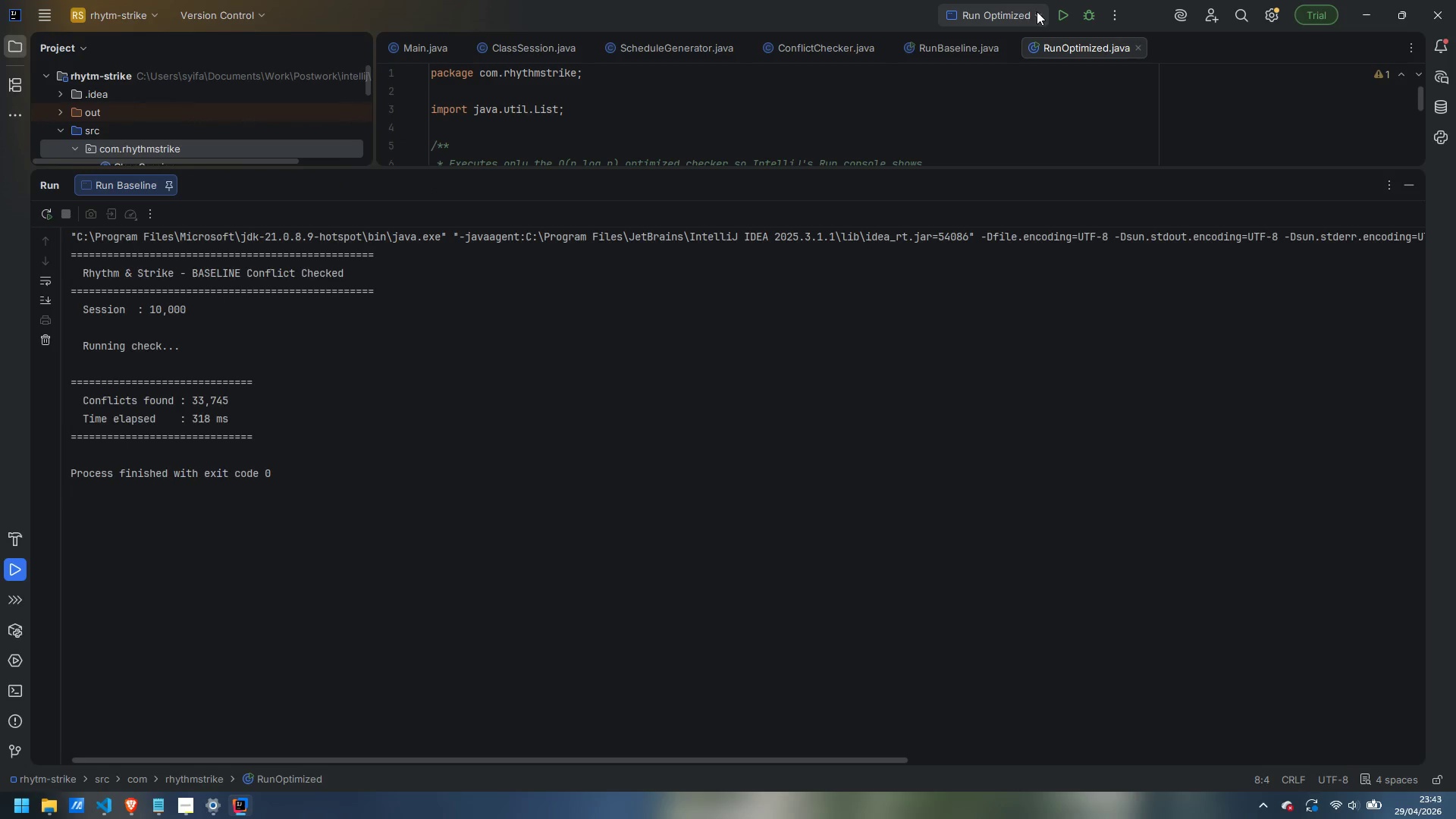 
left_click([1061, 9])
 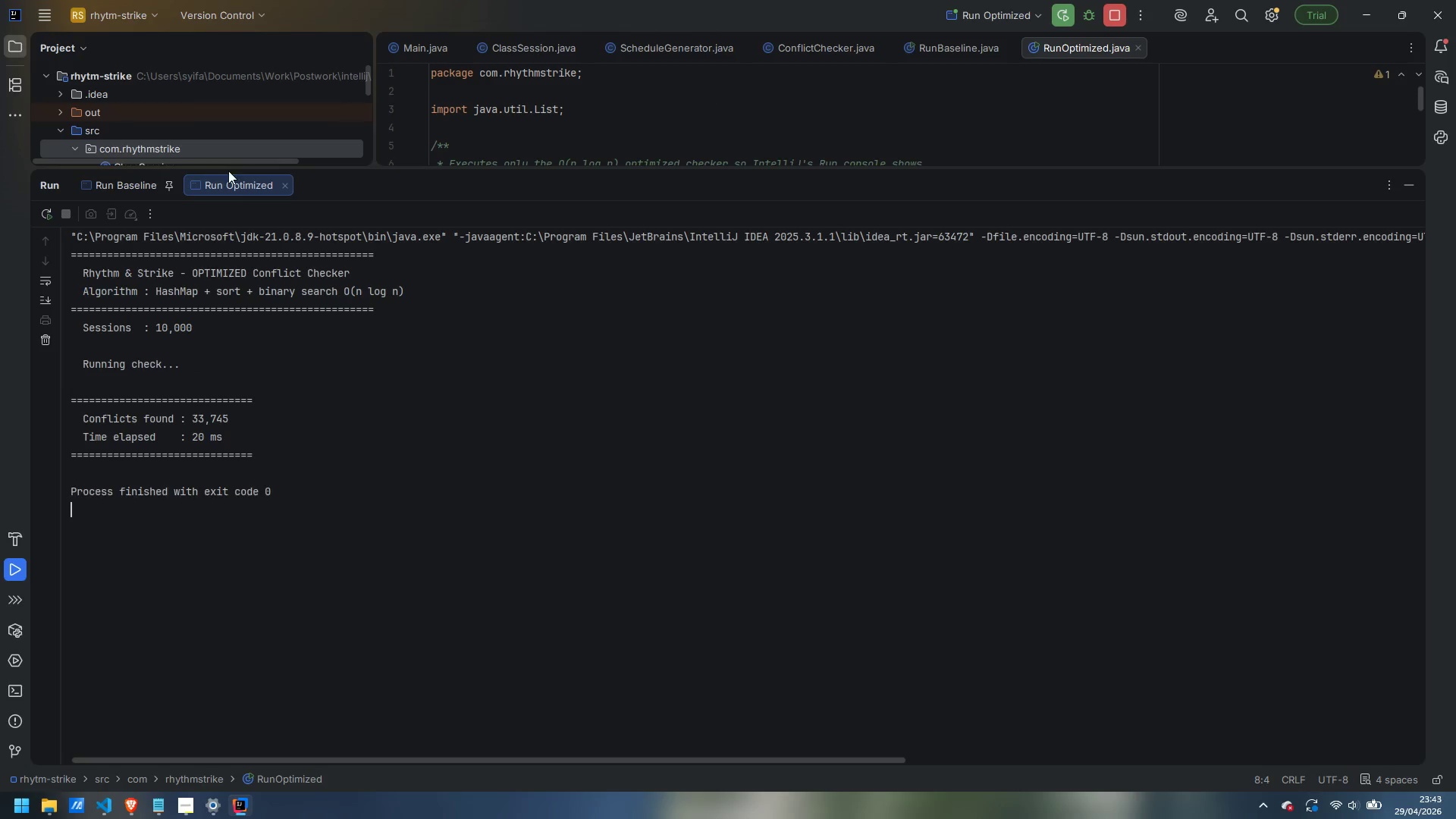 
right_click([242, 183])
 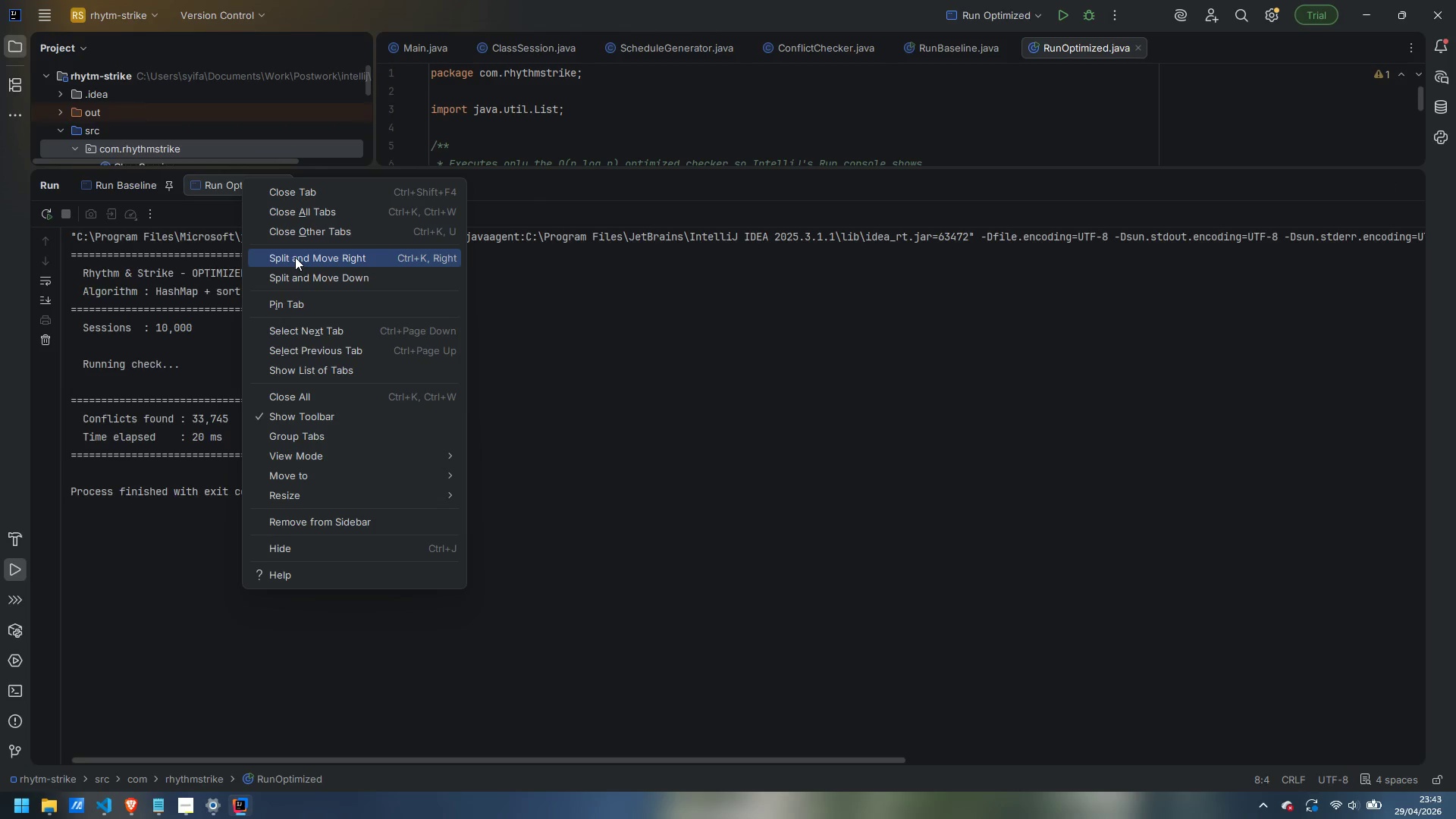 
left_click([295, 257])
 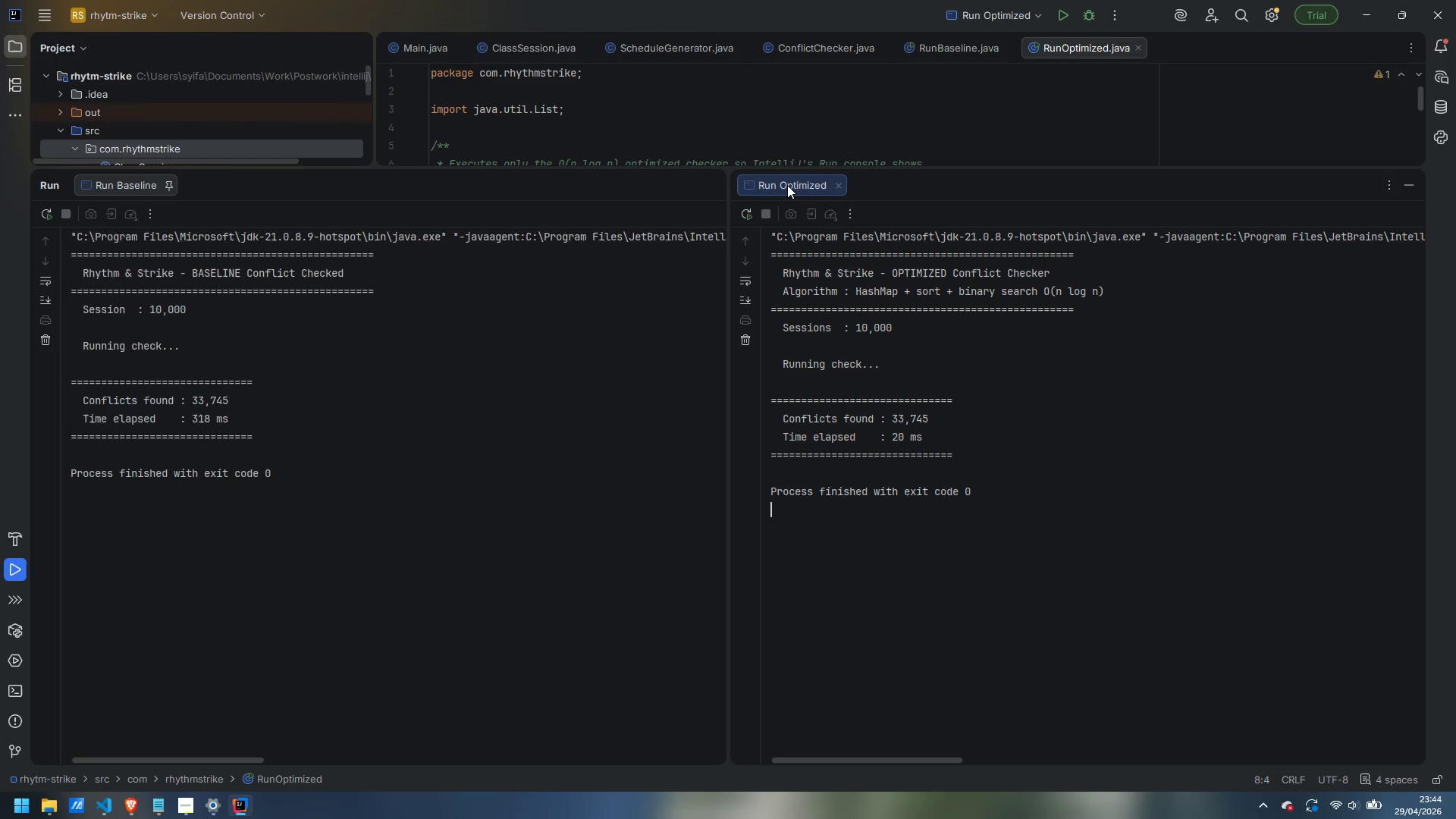 
wait(6.08)
 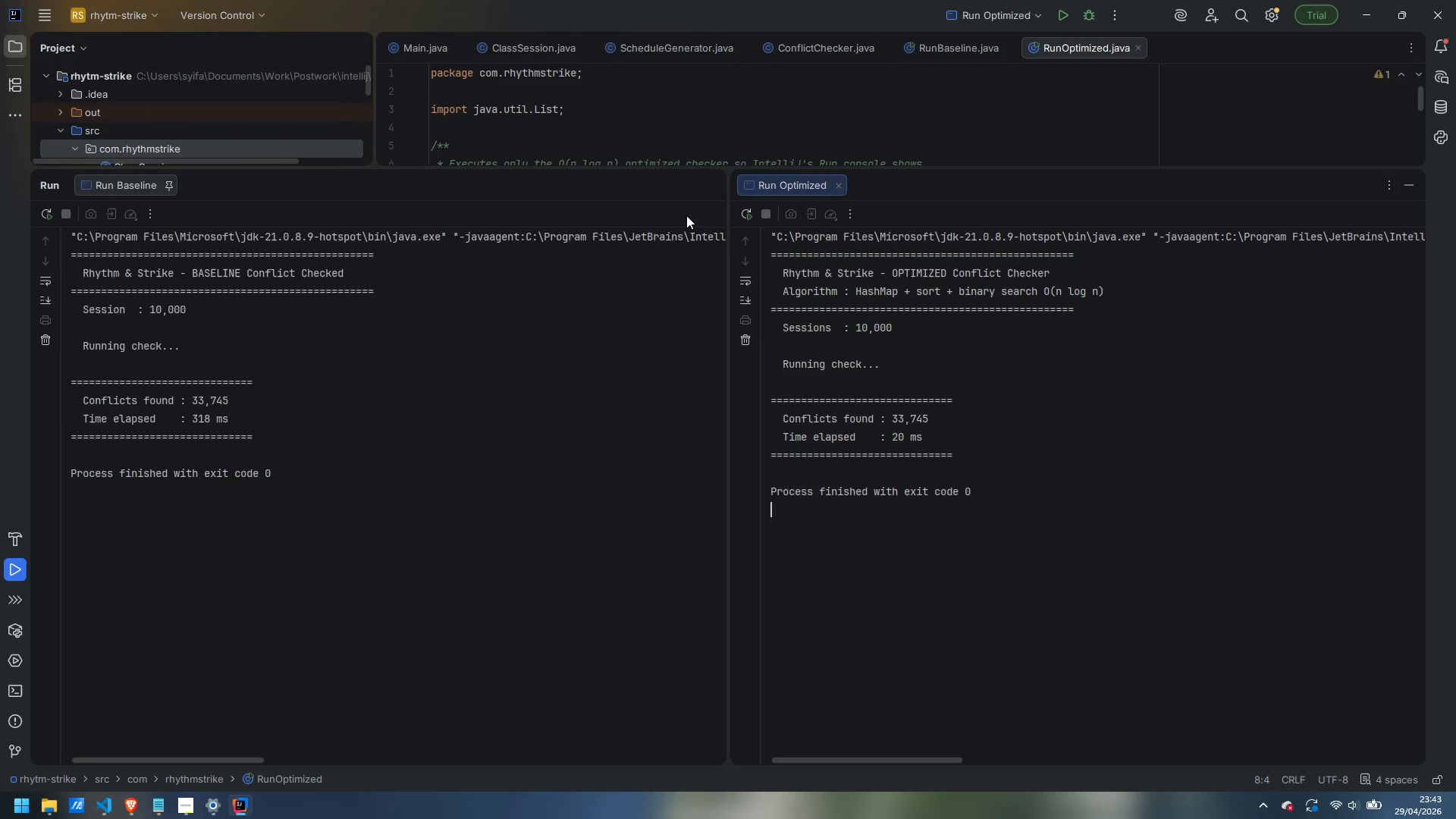 
left_click_drag(start_coordinate=[719, 164], to_coordinate=[722, 149])
 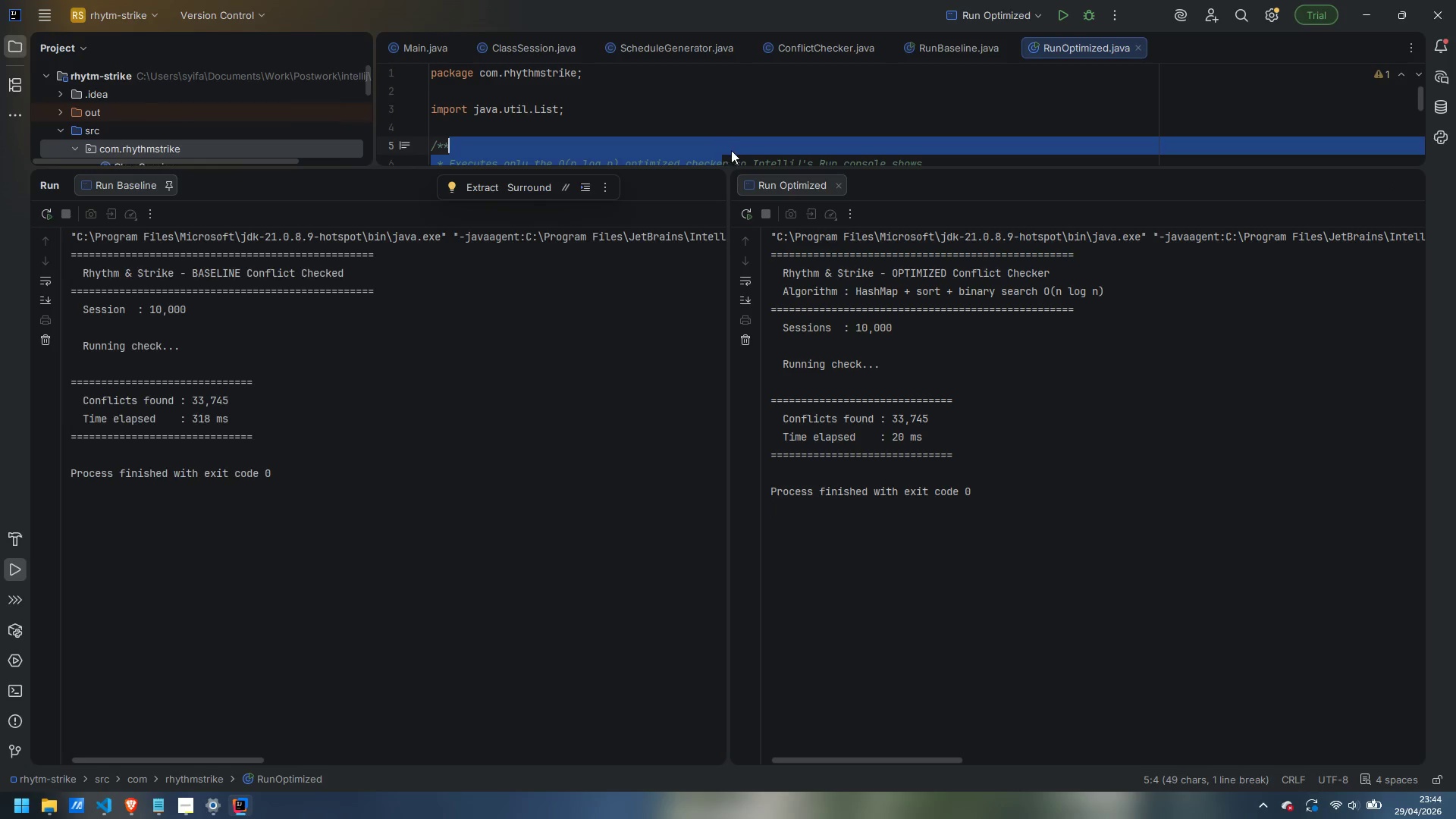 
left_click([731, 150])
 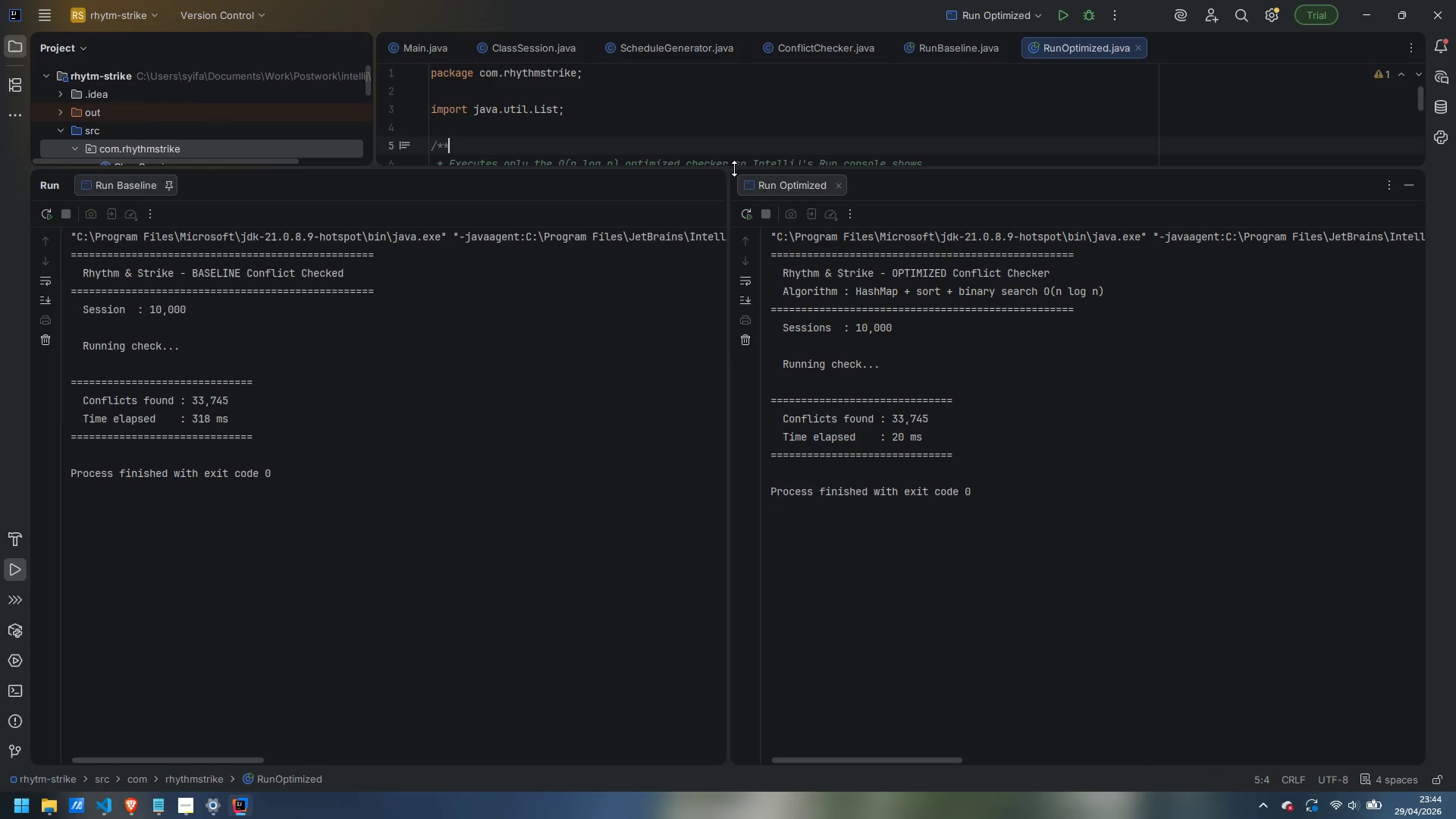 
left_click_drag(start_coordinate=[734, 168], to_coordinate=[743, 149])
 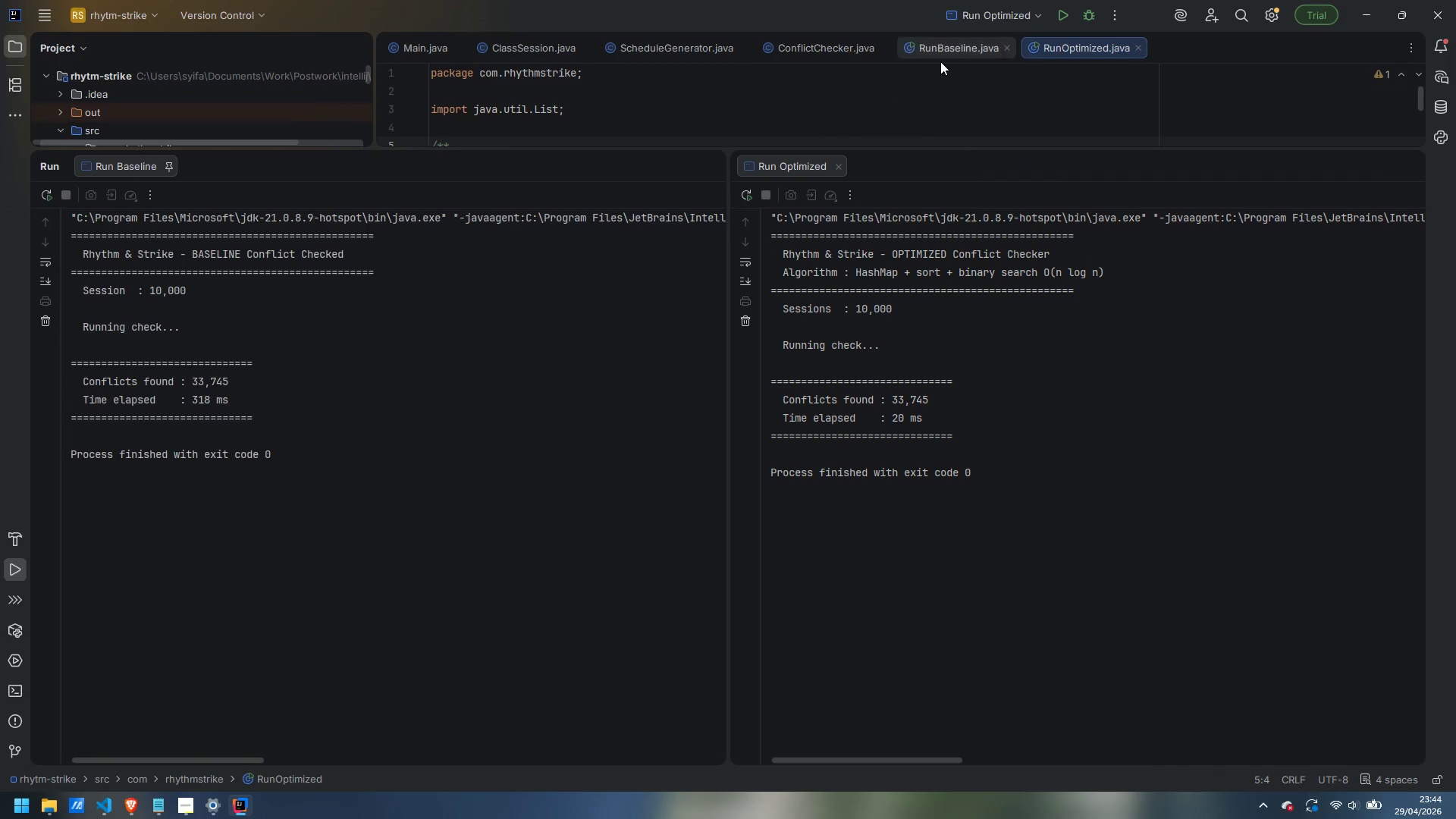 
left_click([1058, 18])
 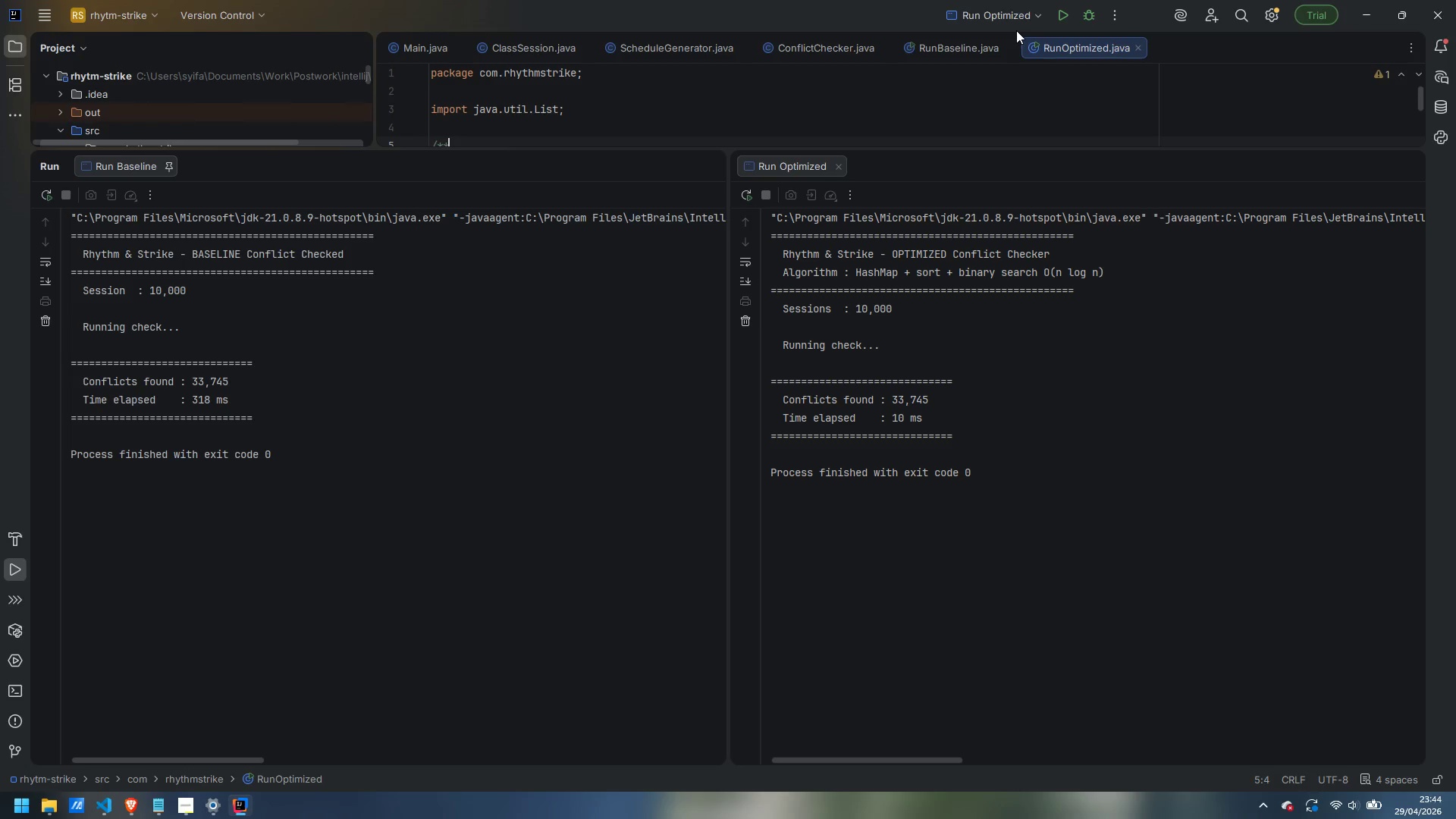 
left_click([1019, 15])
 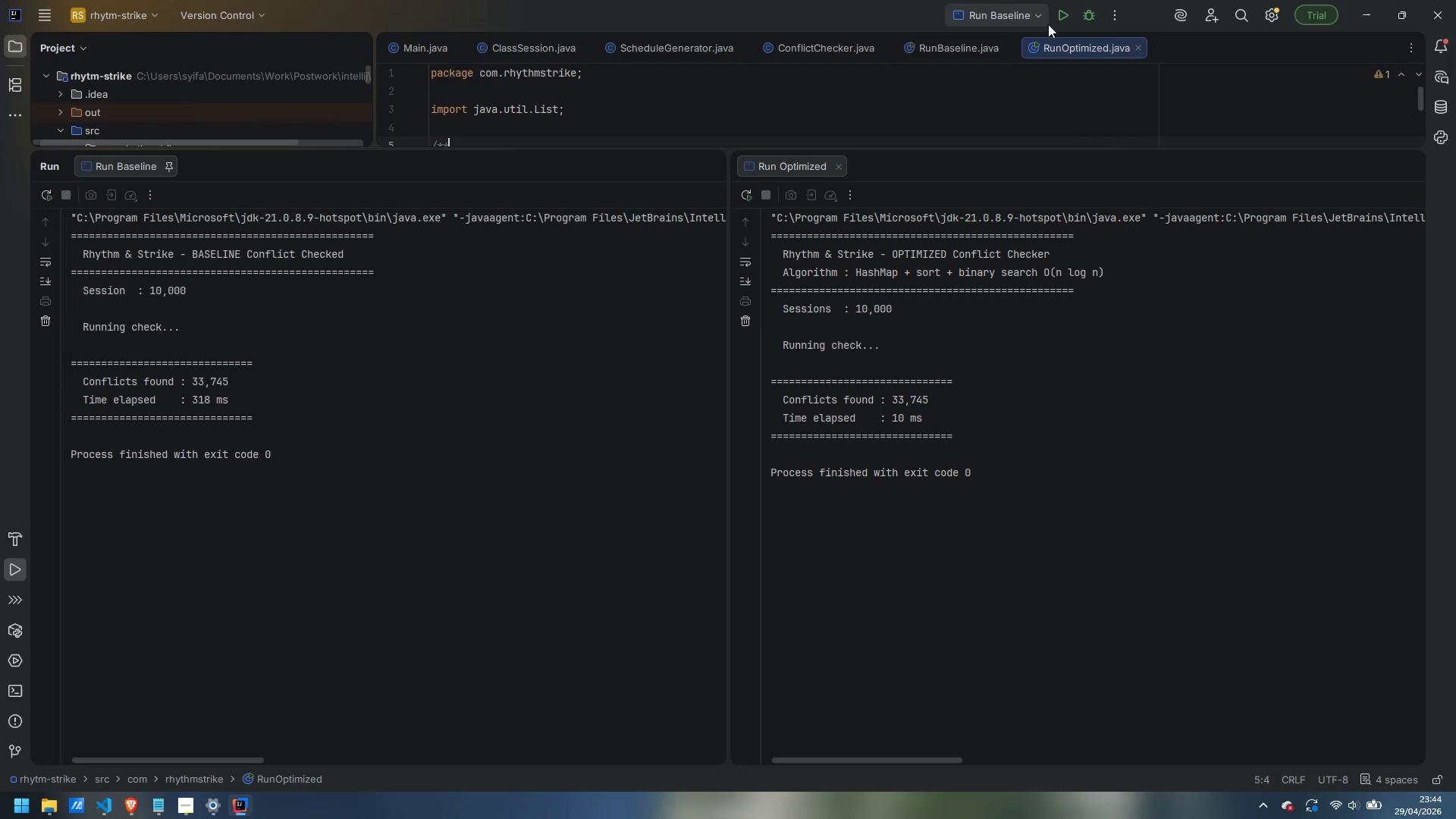 
left_click([1065, 15])
 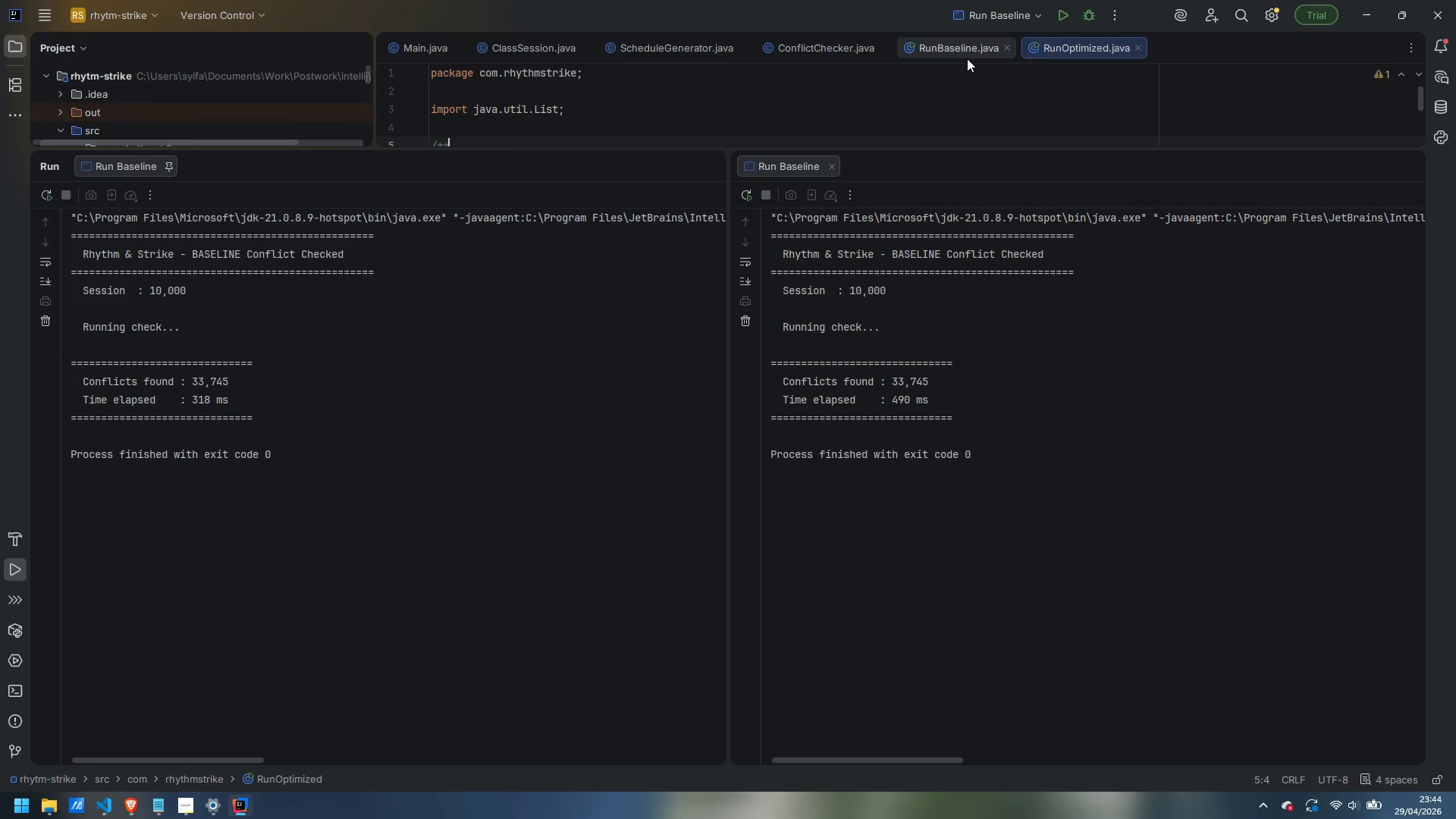 
wait(5.39)
 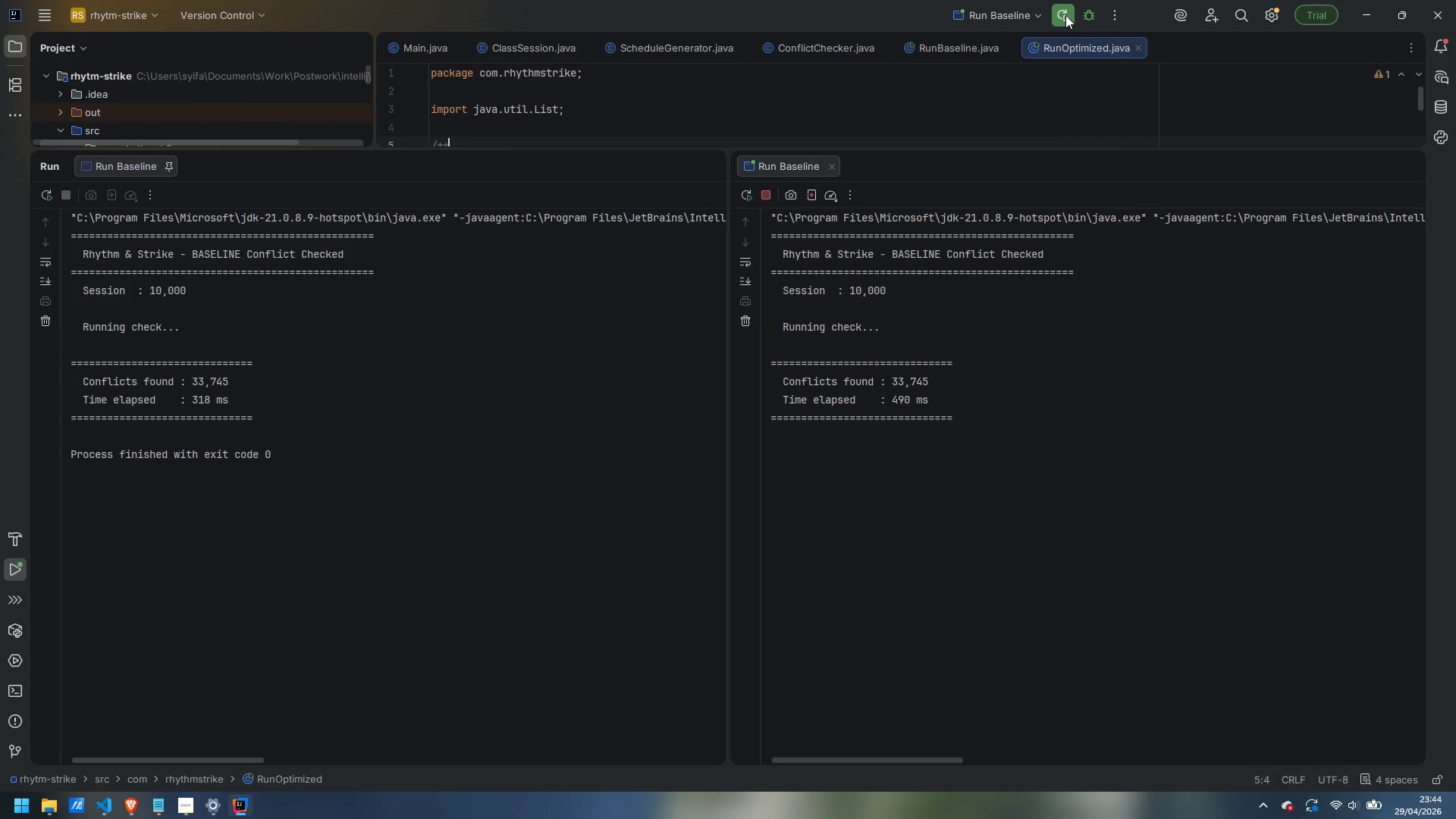 
left_click([1028, 17])
 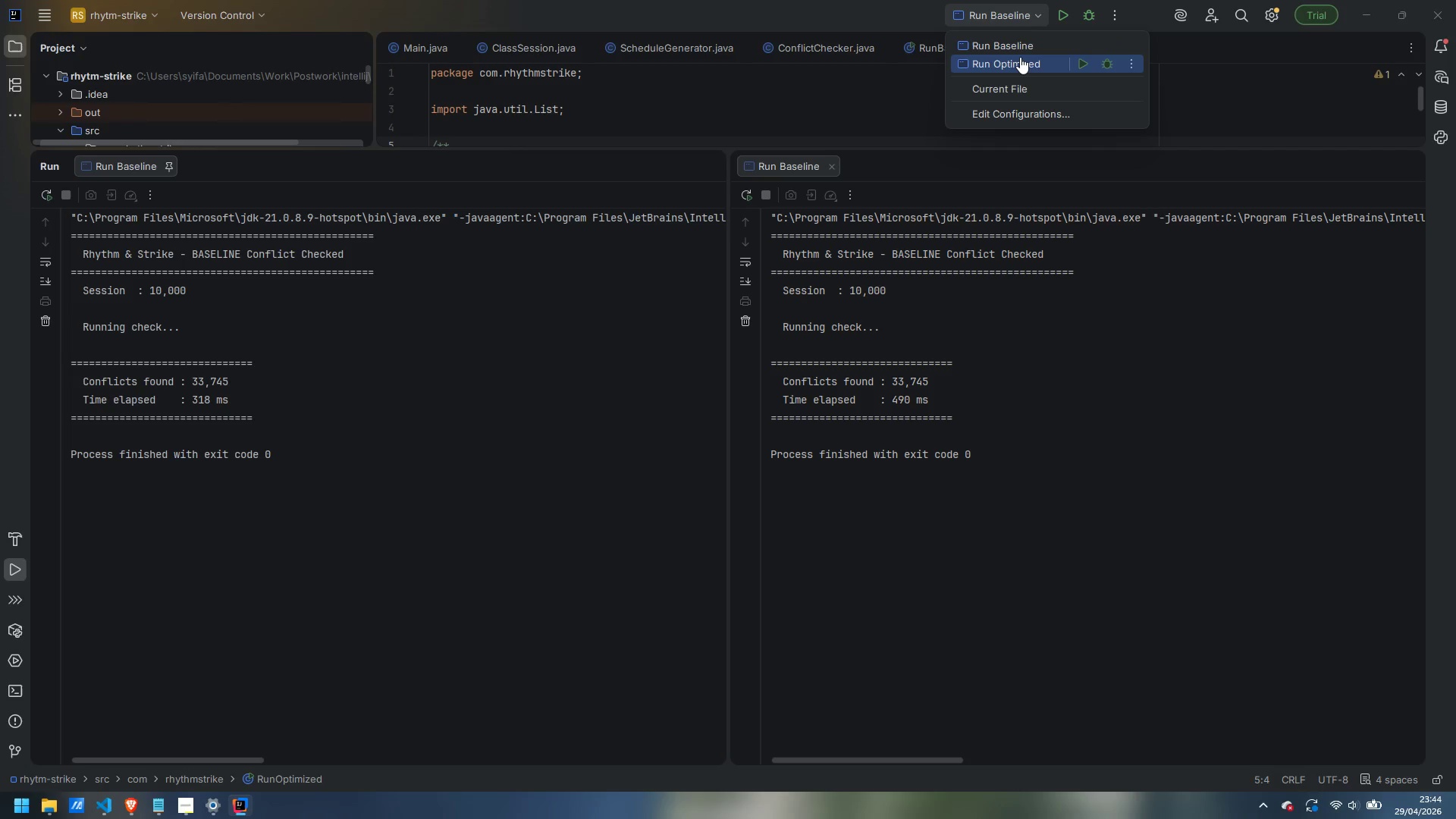 
left_click([1020, 57])
 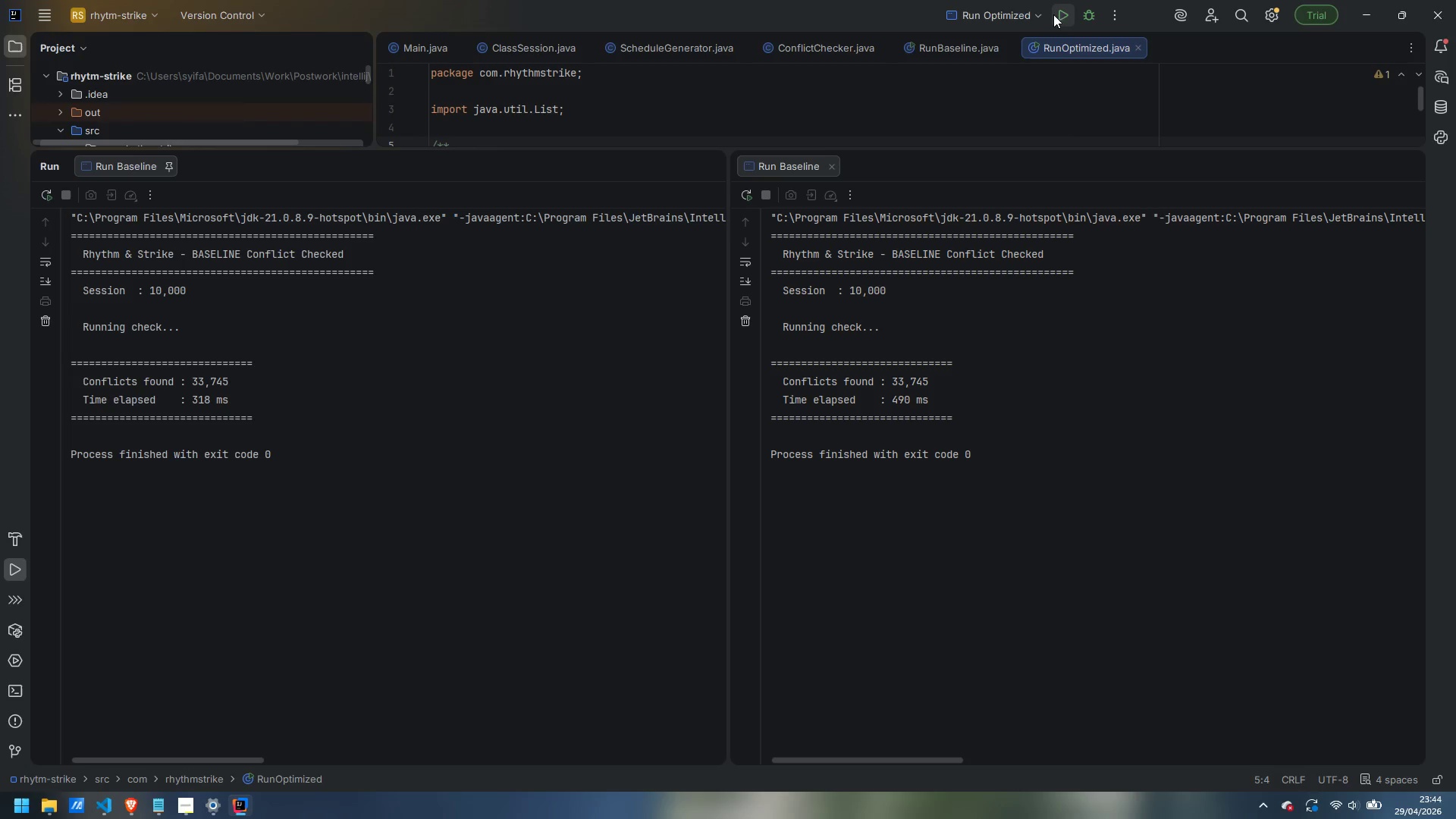 
left_click([1061, 12])
 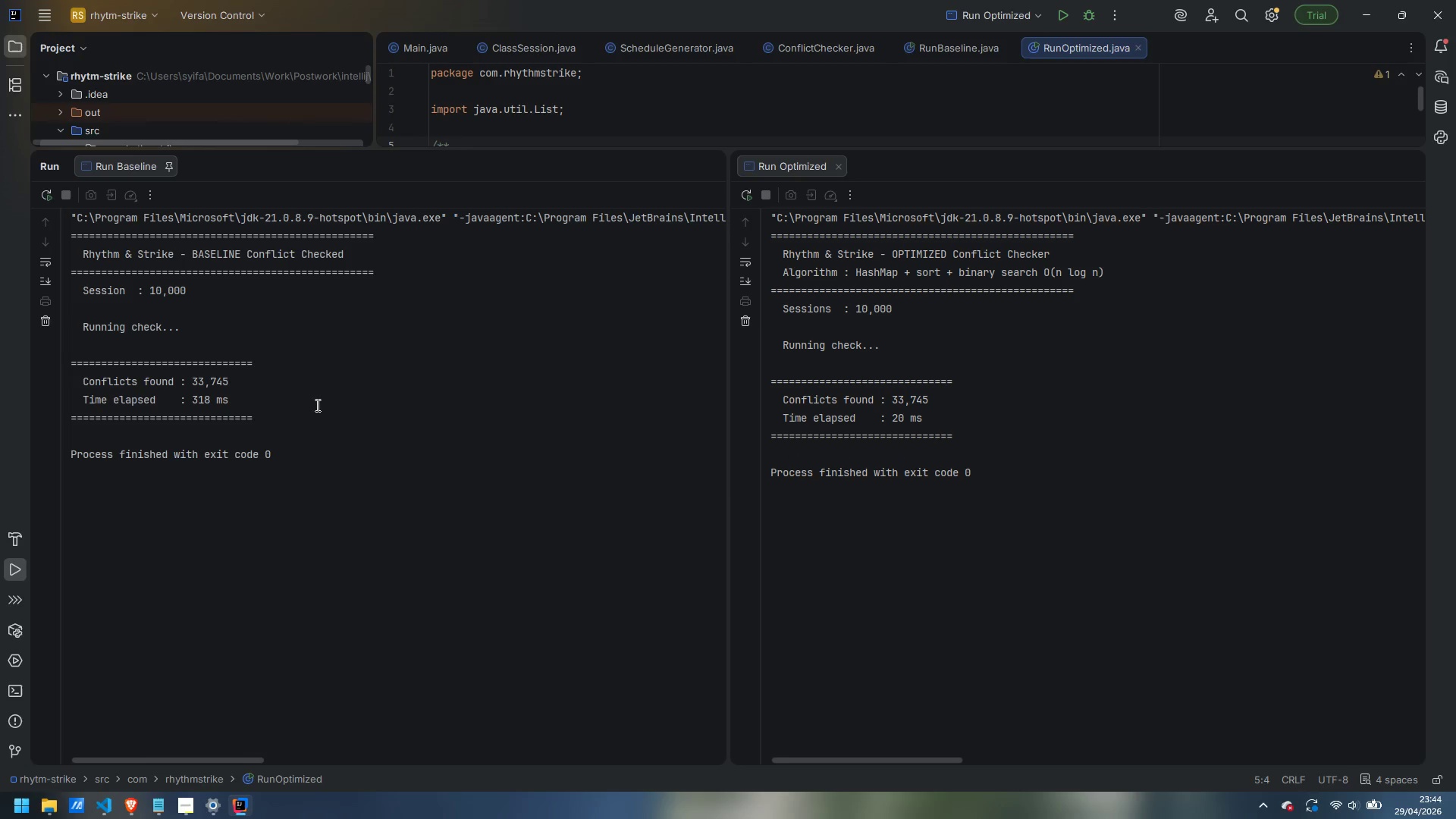 
left_click([316, 405])
 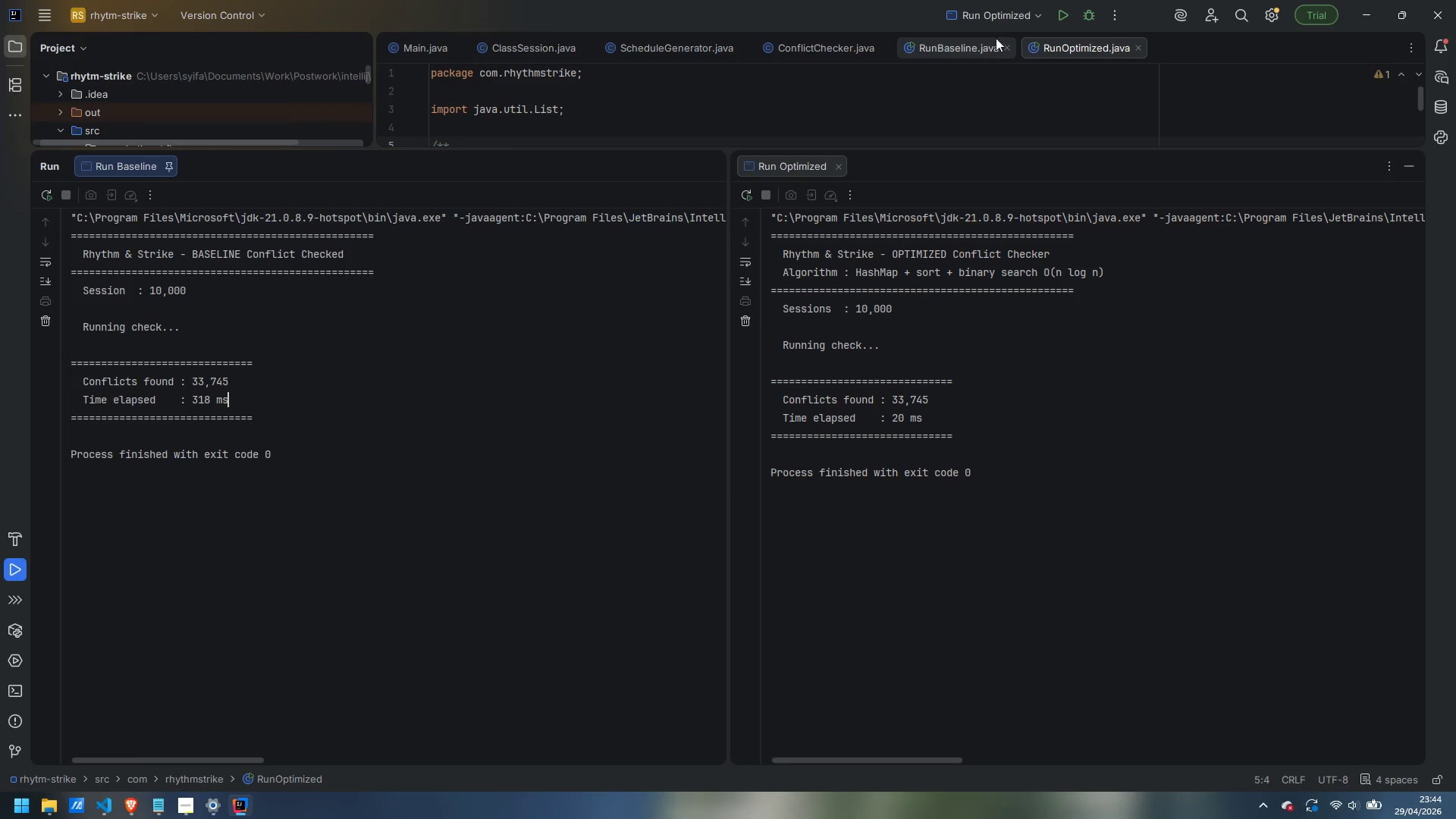 
left_click([1009, 18])
 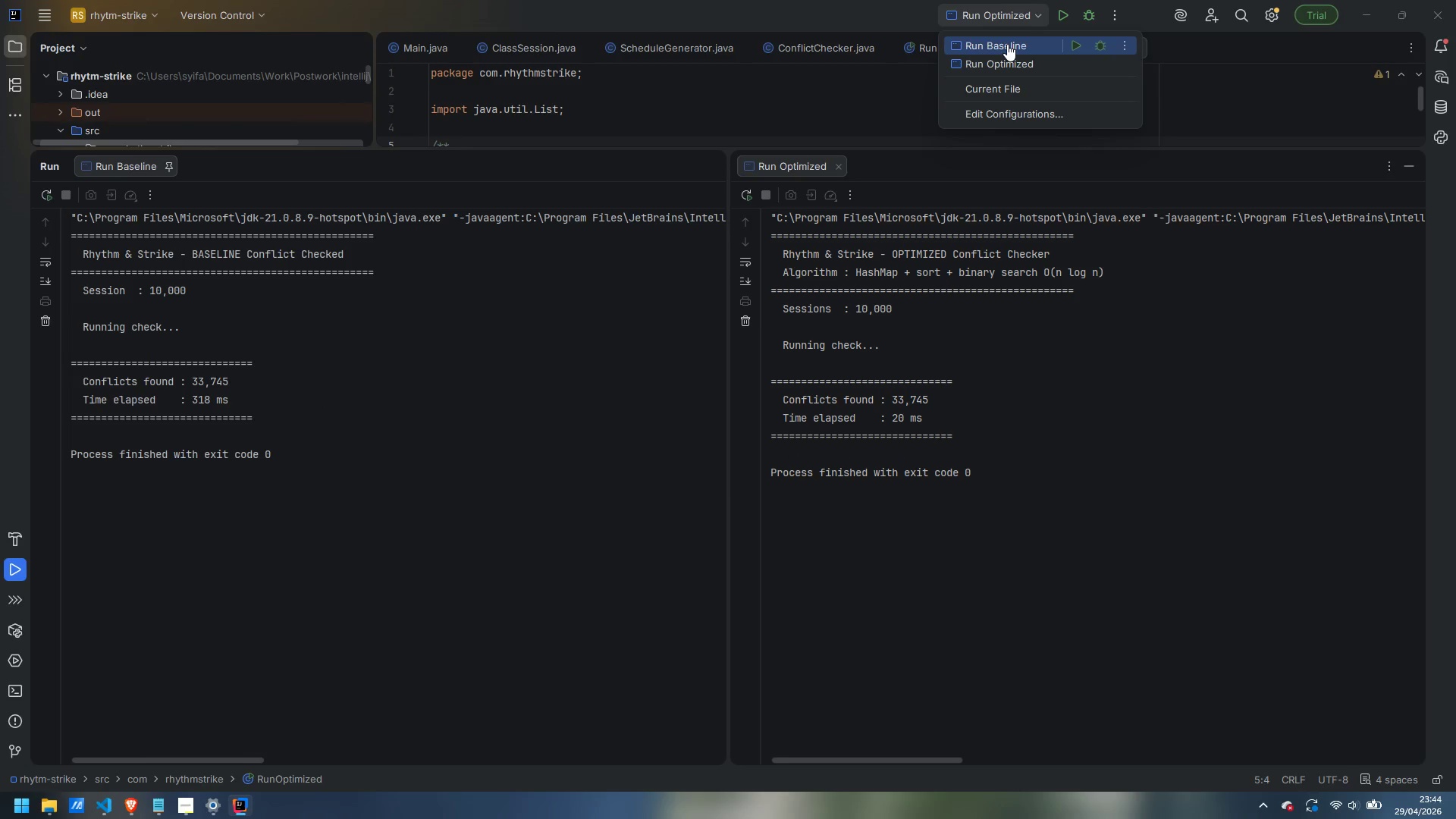 
left_click([1007, 44])
 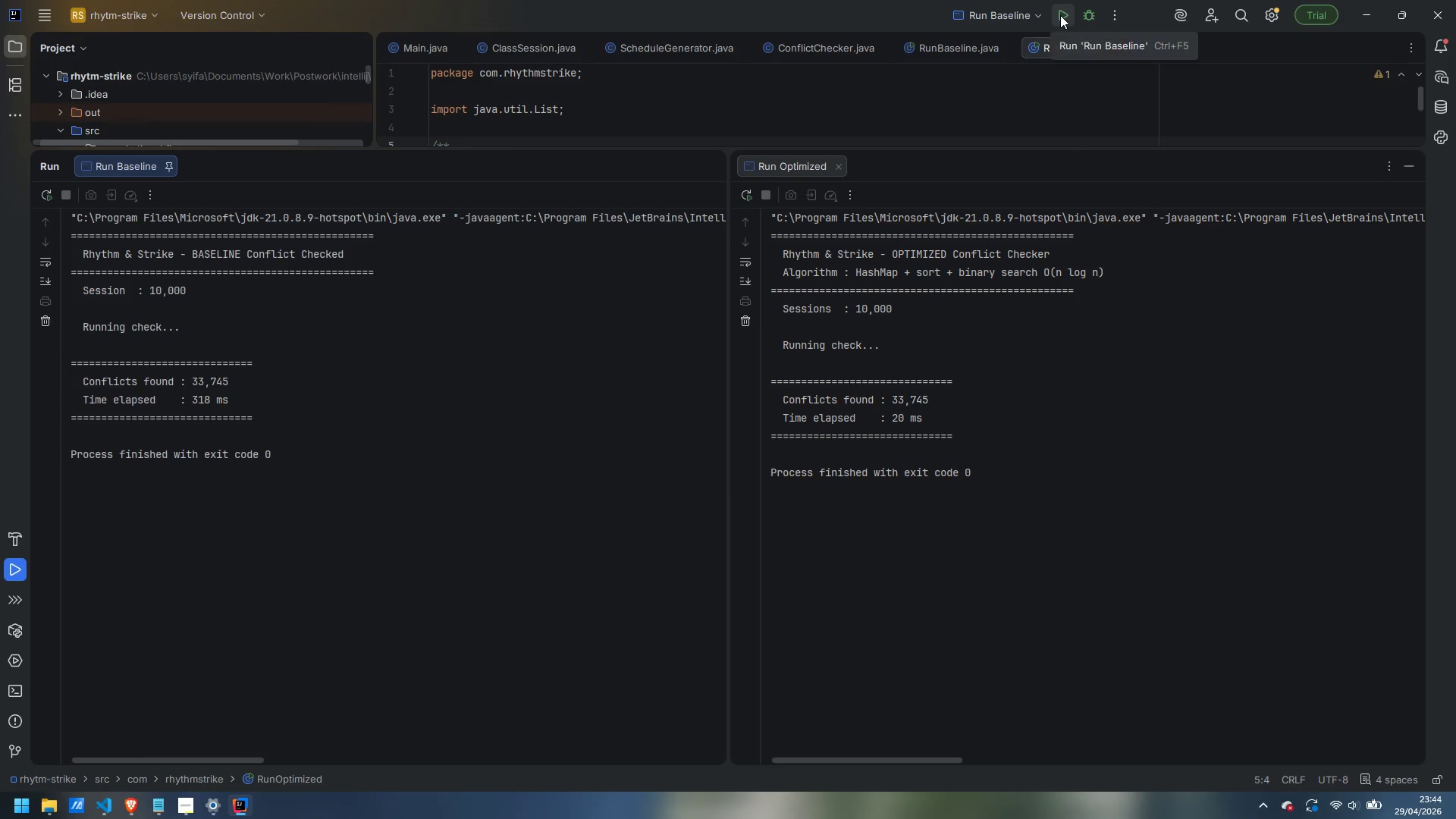 
left_click([1060, 15])
 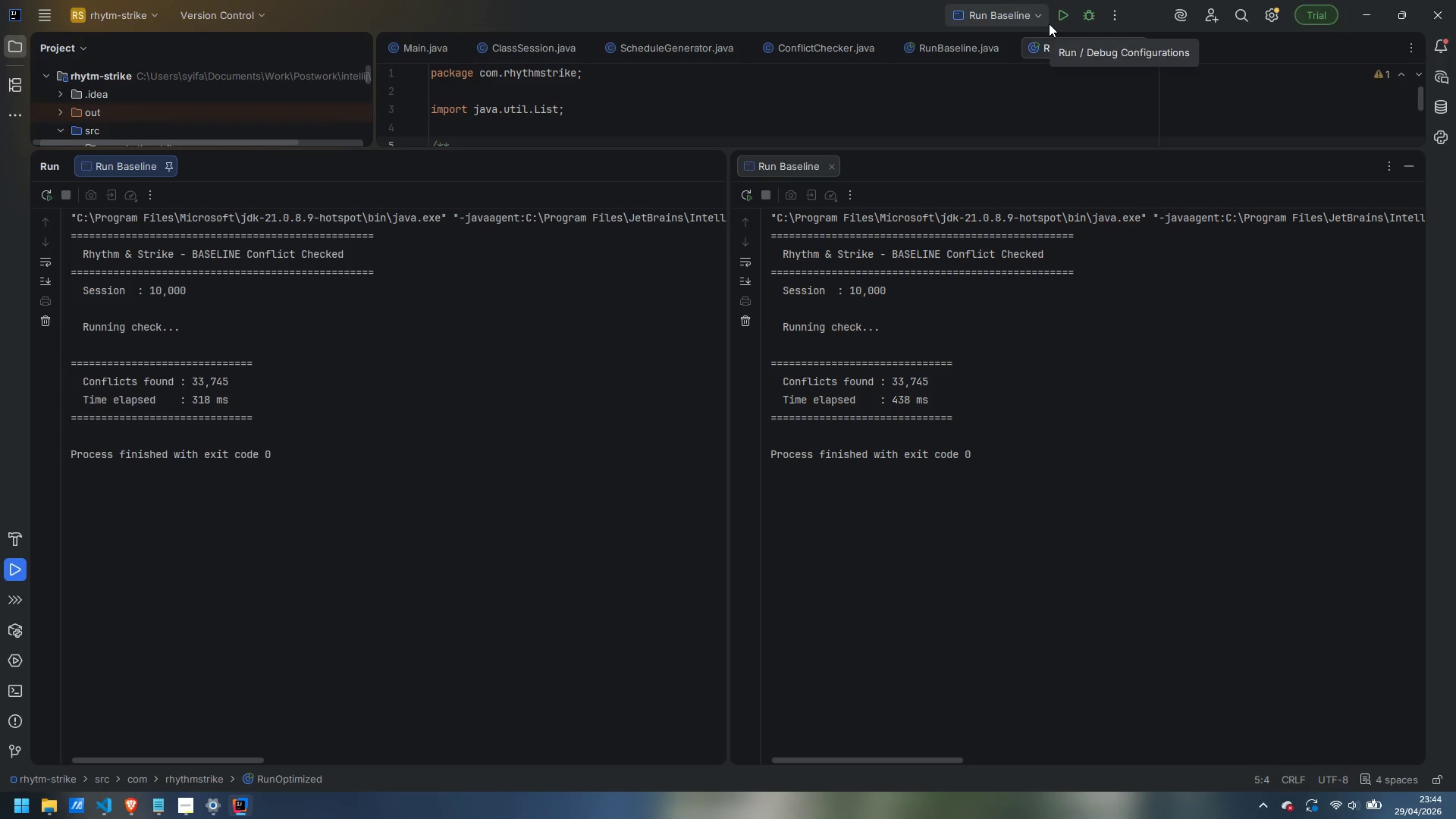 
mouse_move([1059, 12])
 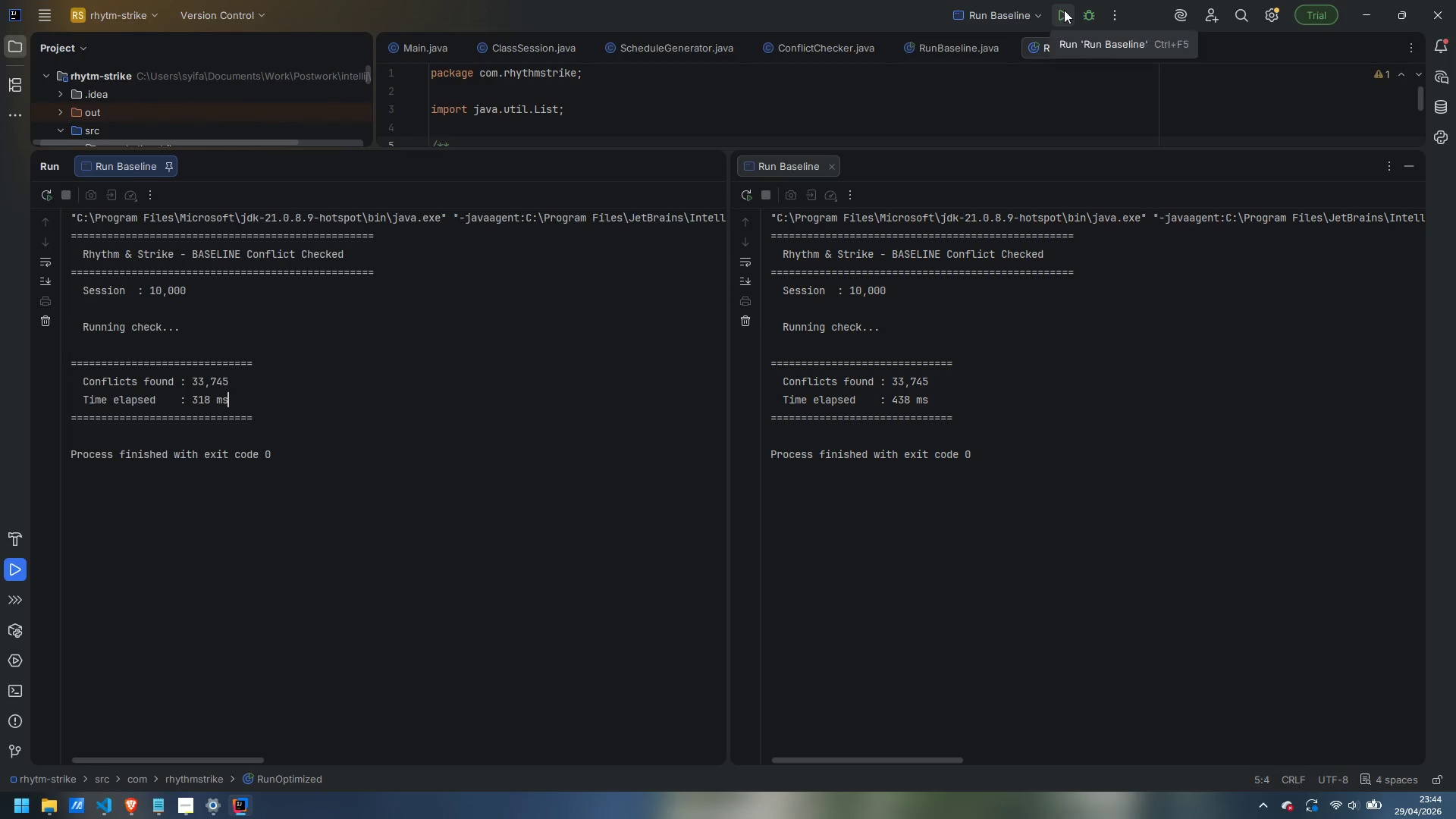 
left_click([1064, 10])
 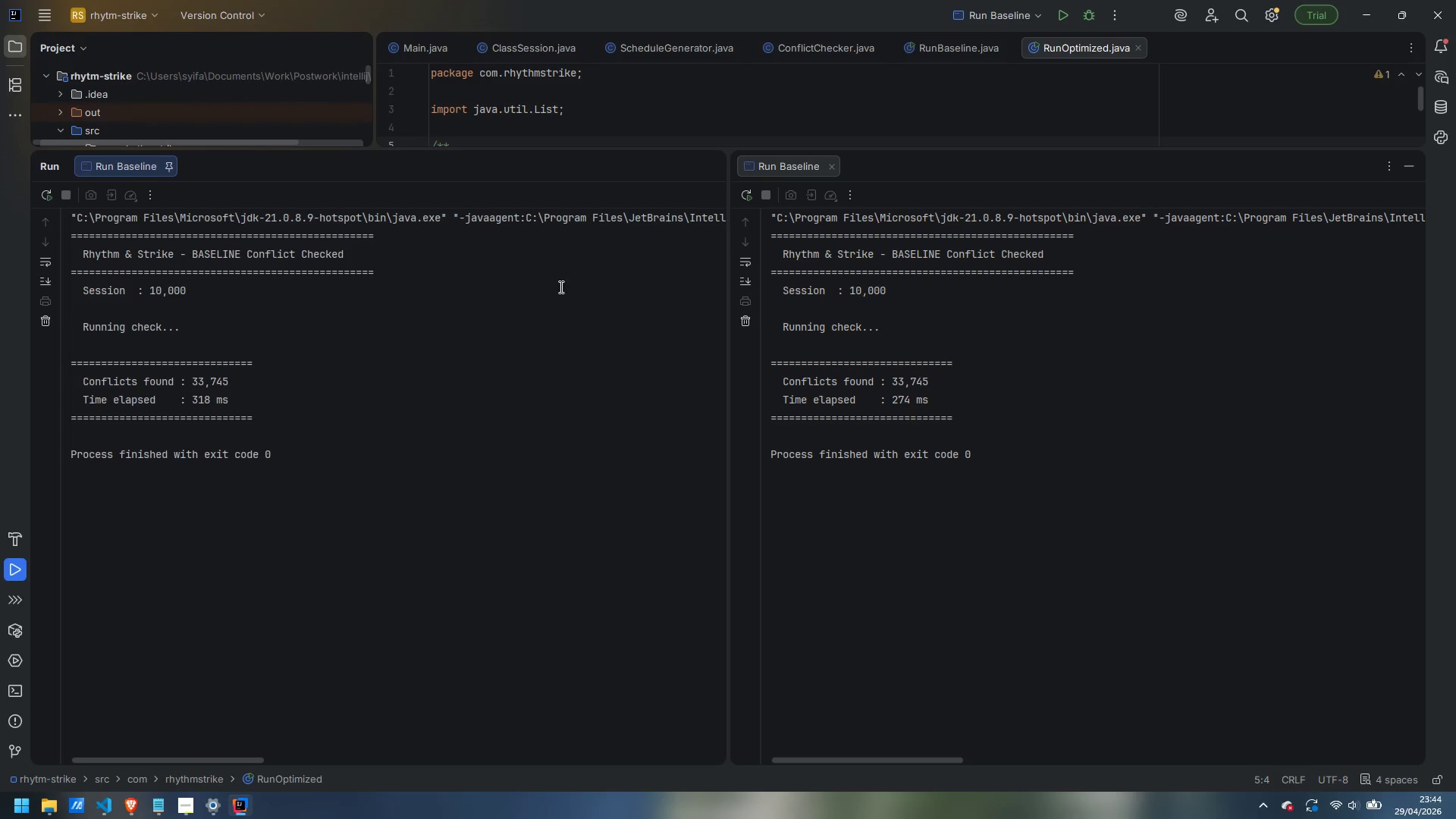 
left_click([999, 15])
 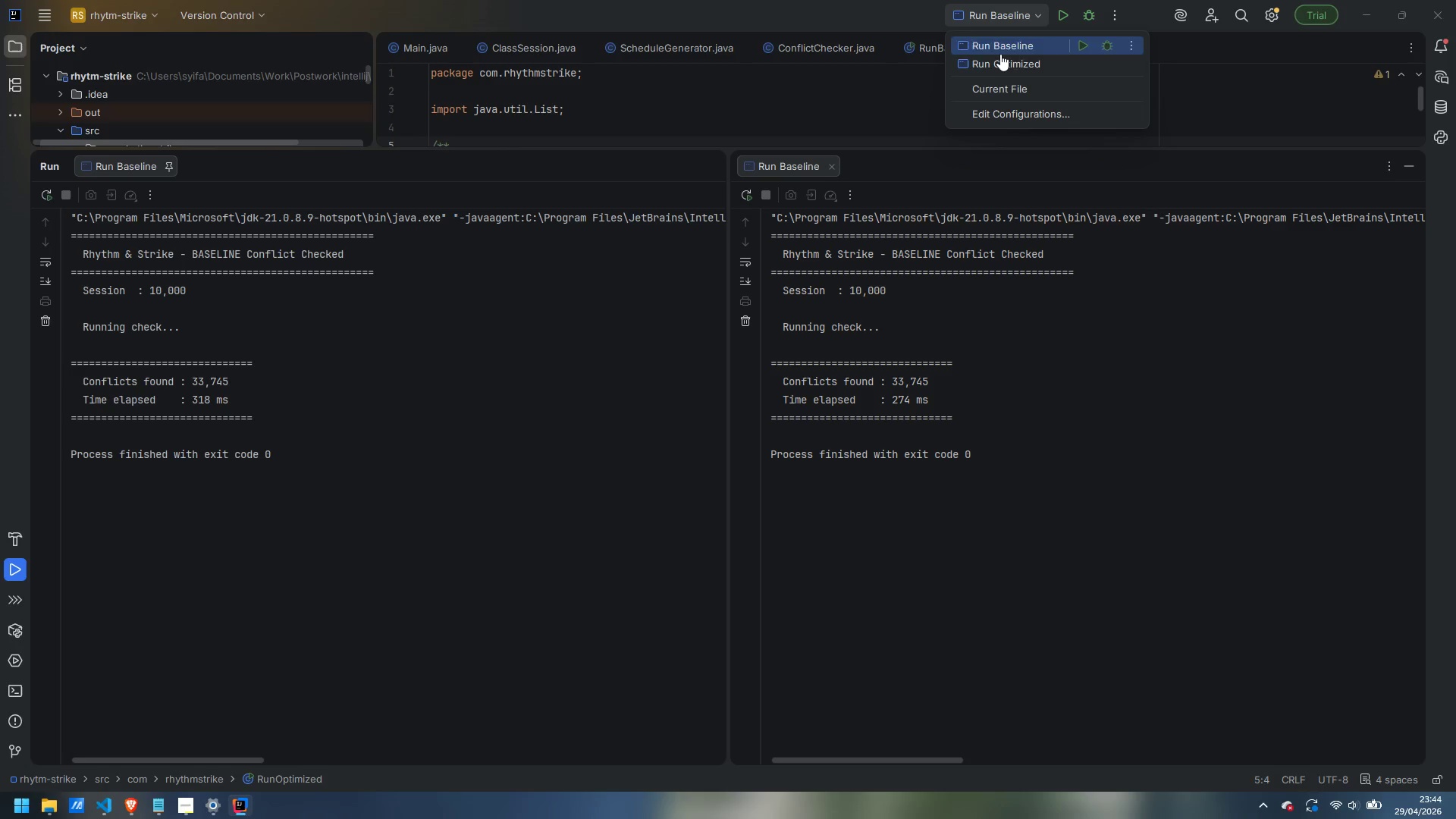 
left_click([1000, 57])
 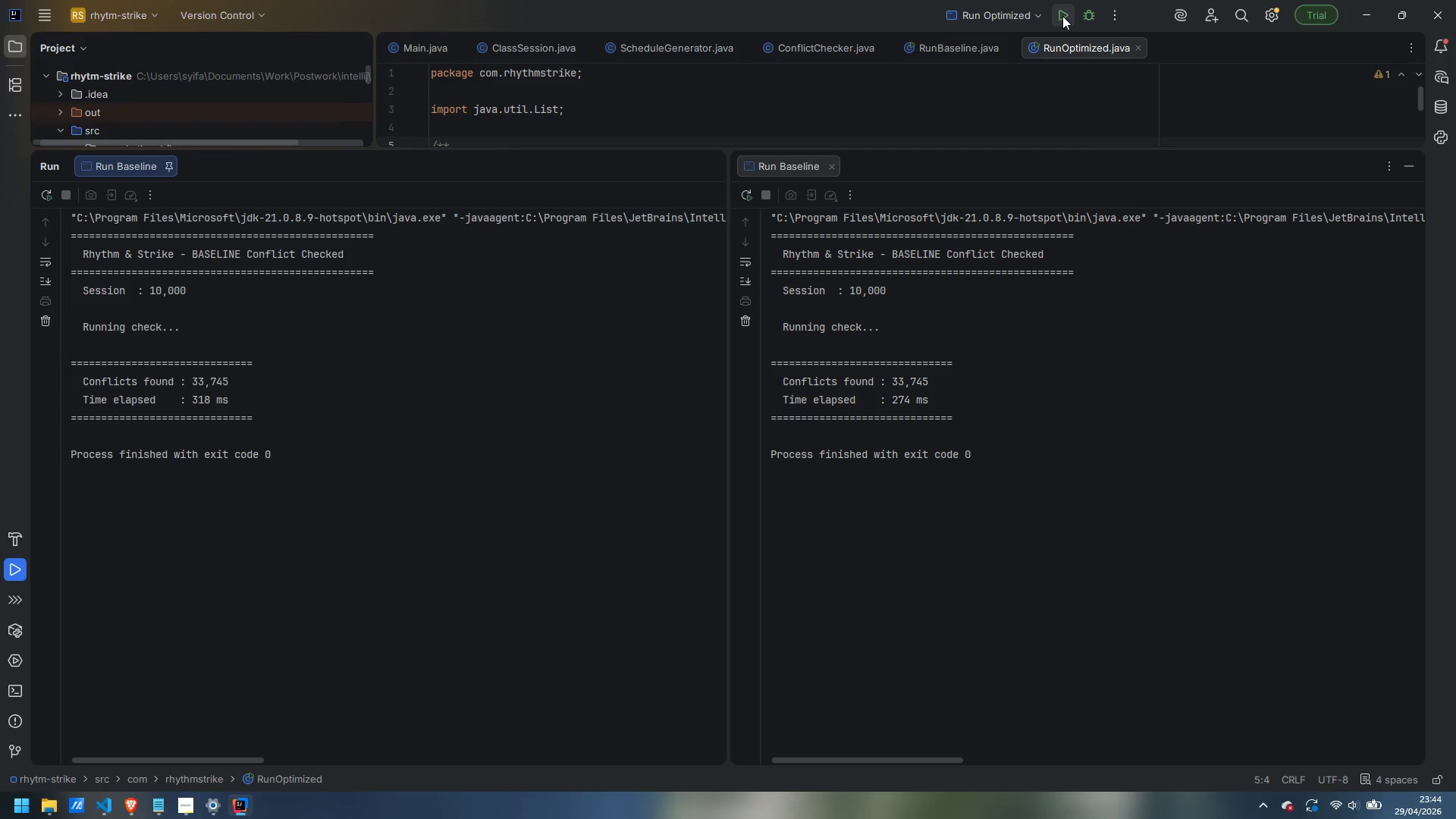 
left_click([1062, 16])
 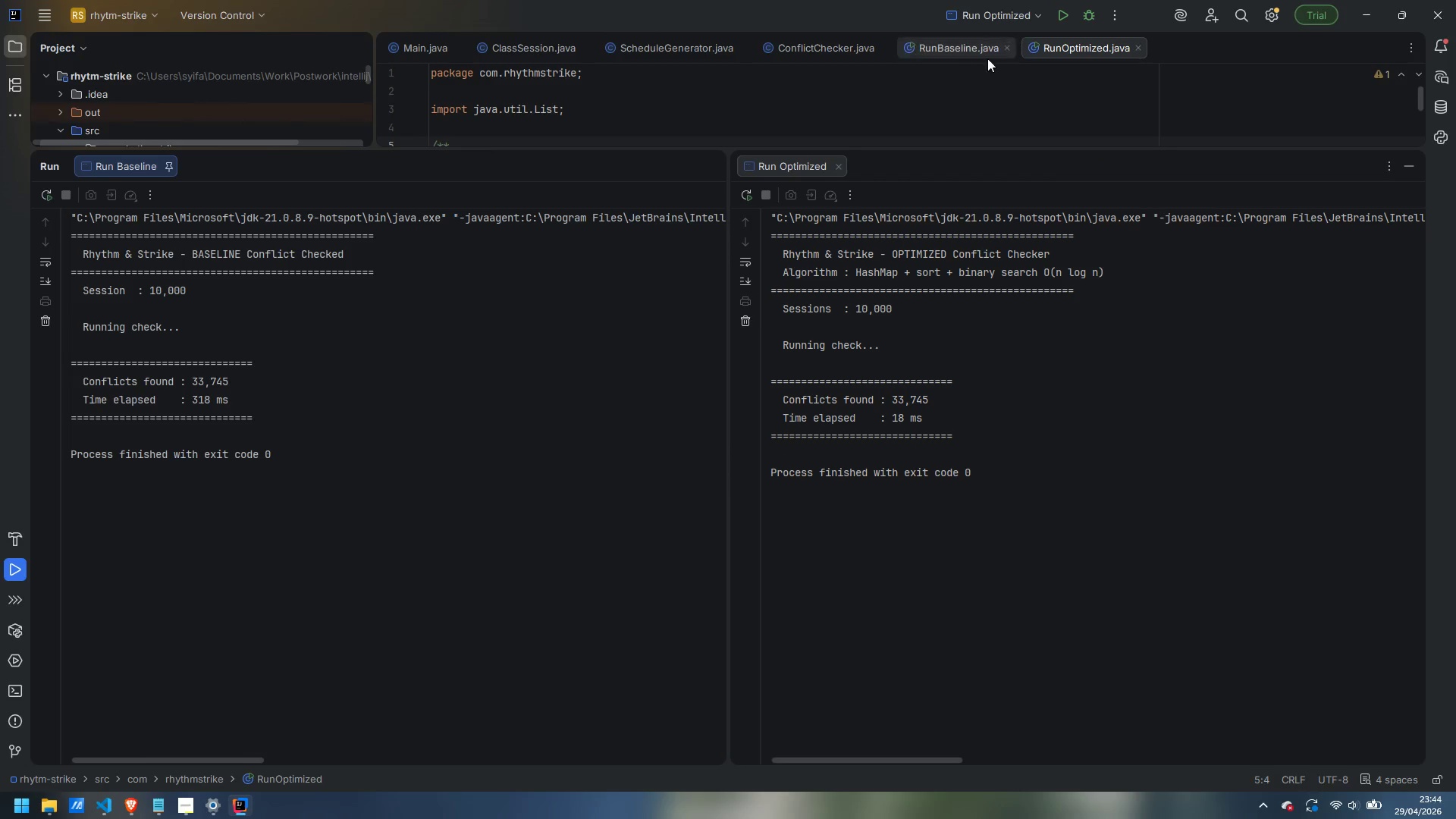 
left_click_drag(start_coordinate=[918, 153], to_coordinate=[923, 130])
 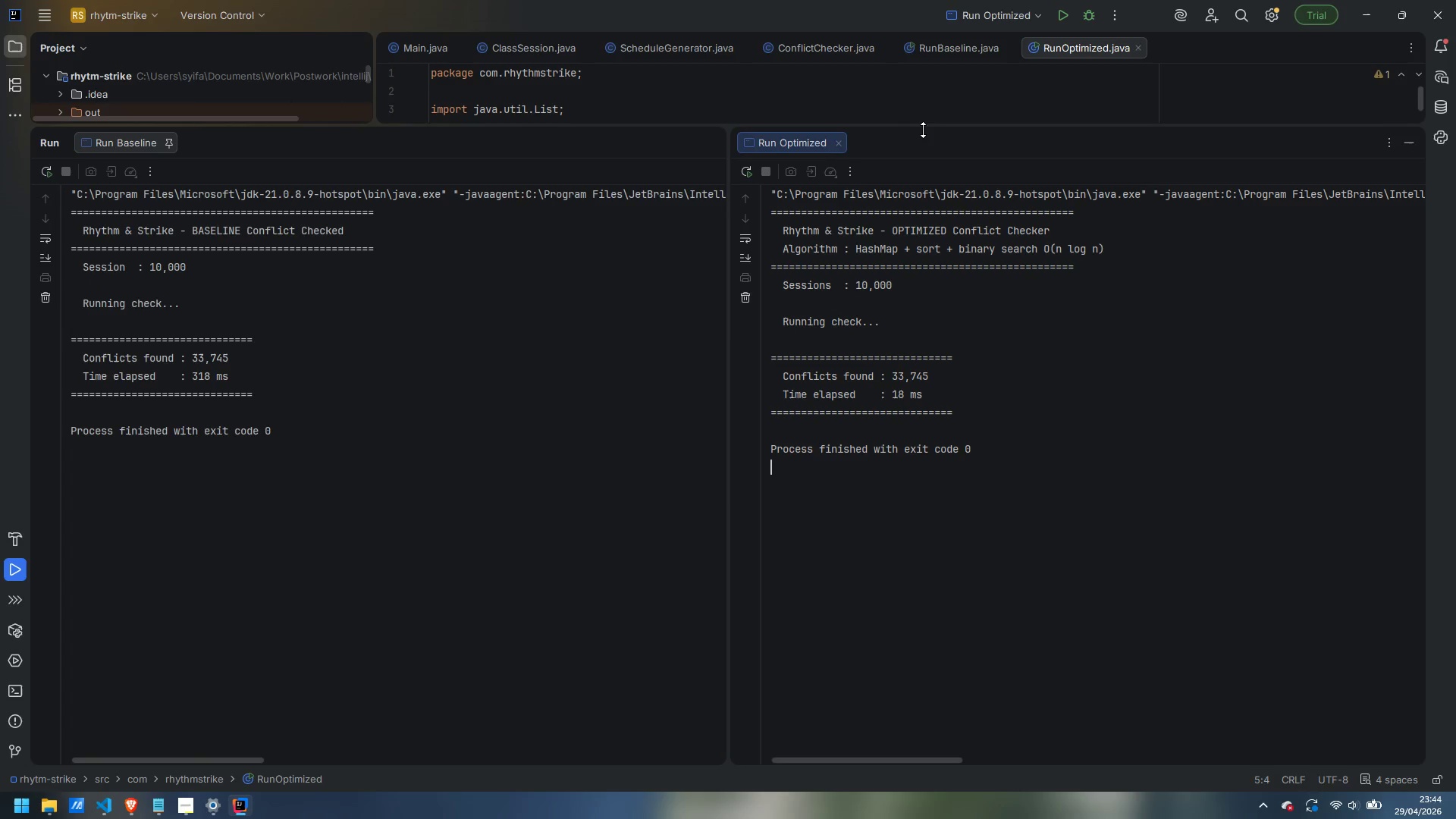 
key(Meta+Shift+S)
 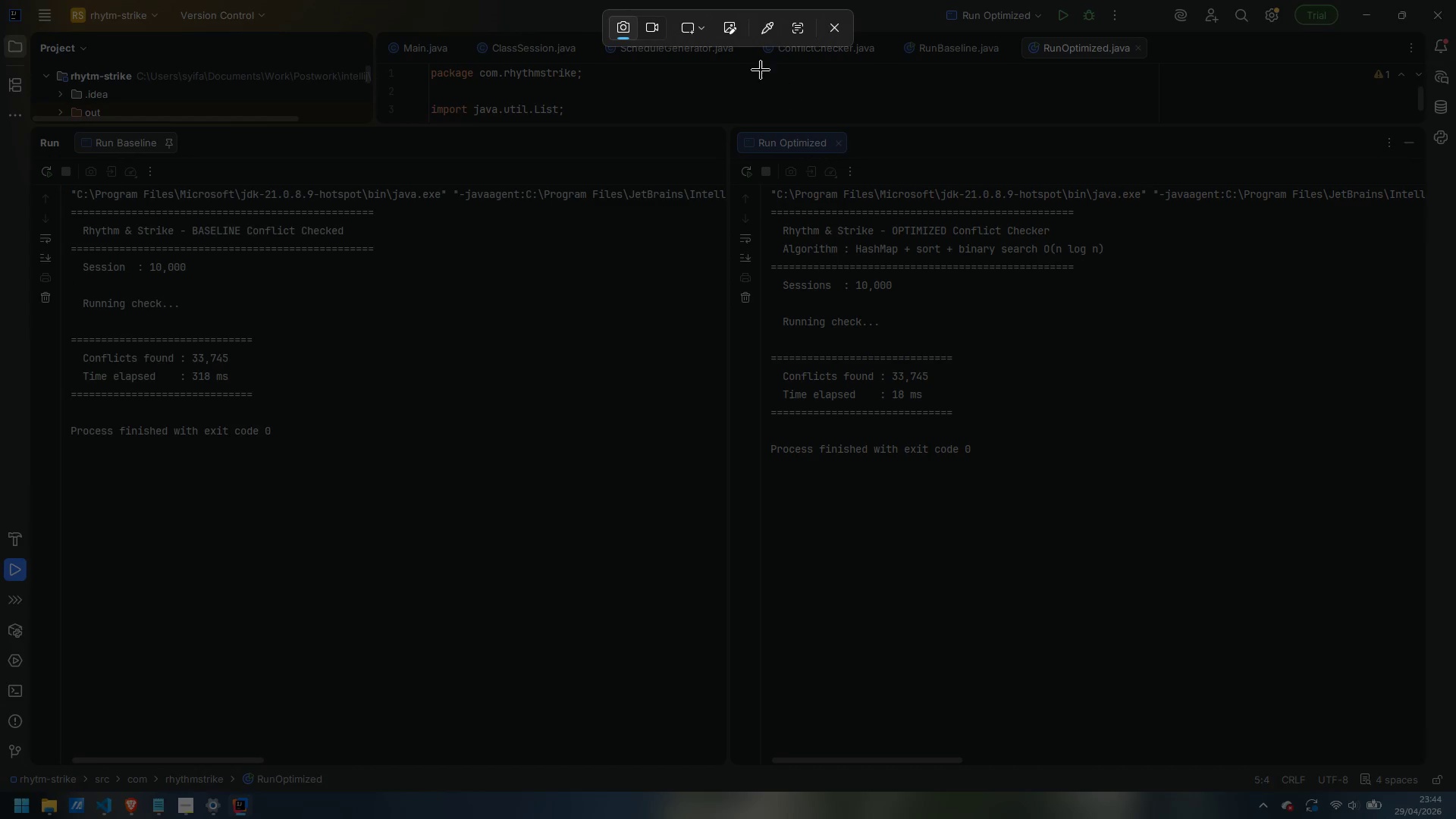 
left_click([686, 29])
 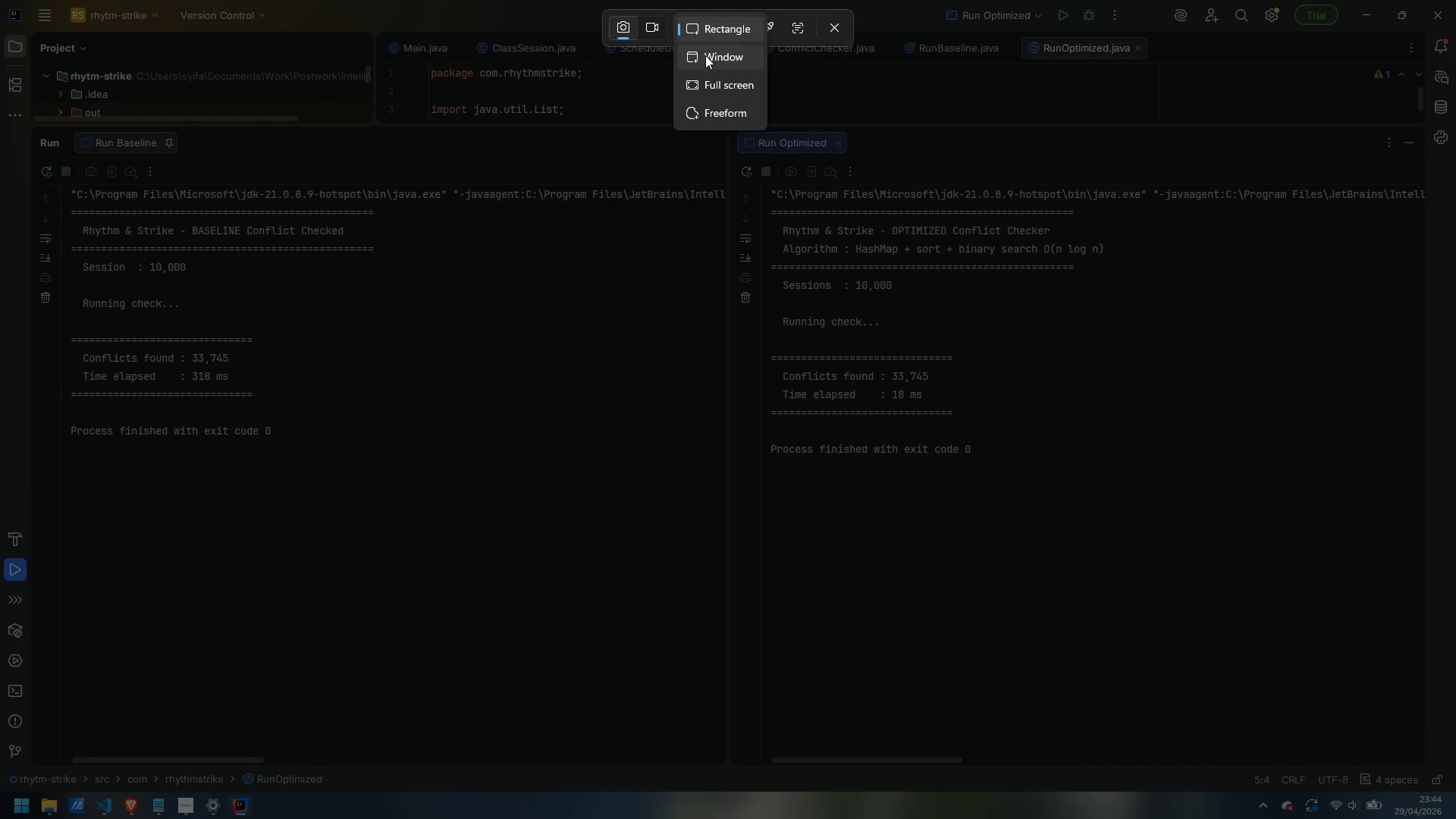 
left_click([705, 55])
 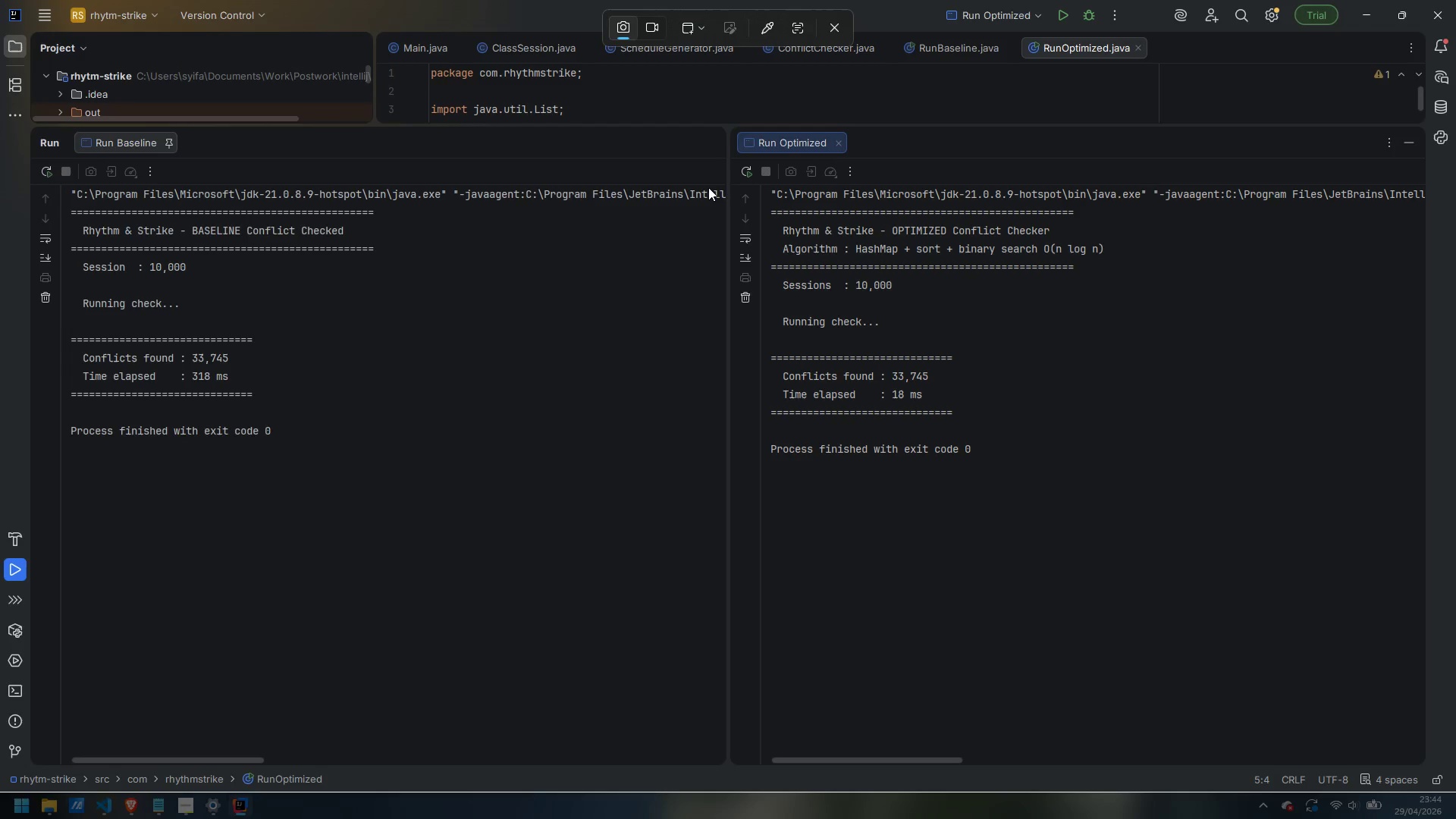 
left_click([708, 187])
 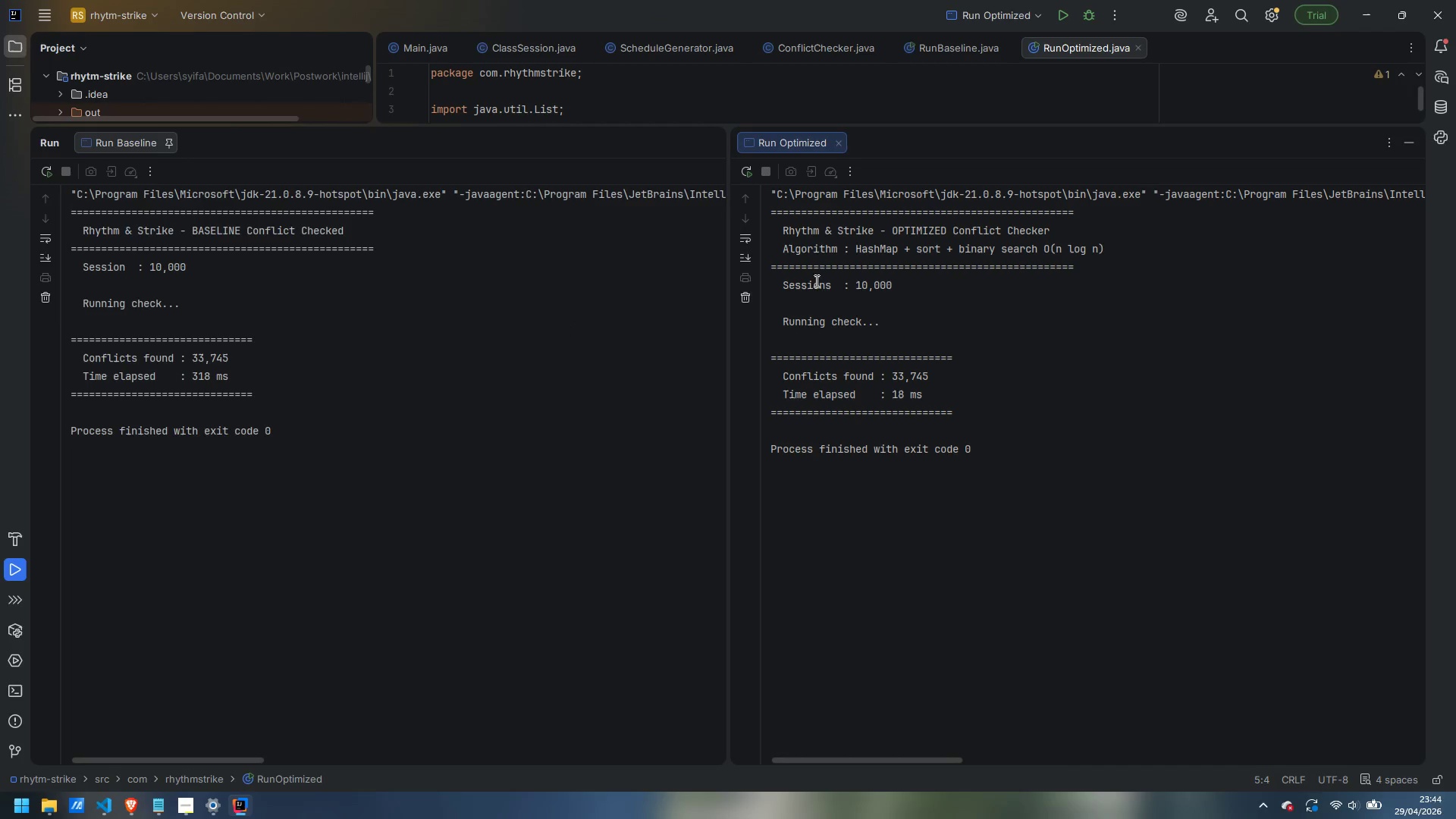 
wait(5.42)
 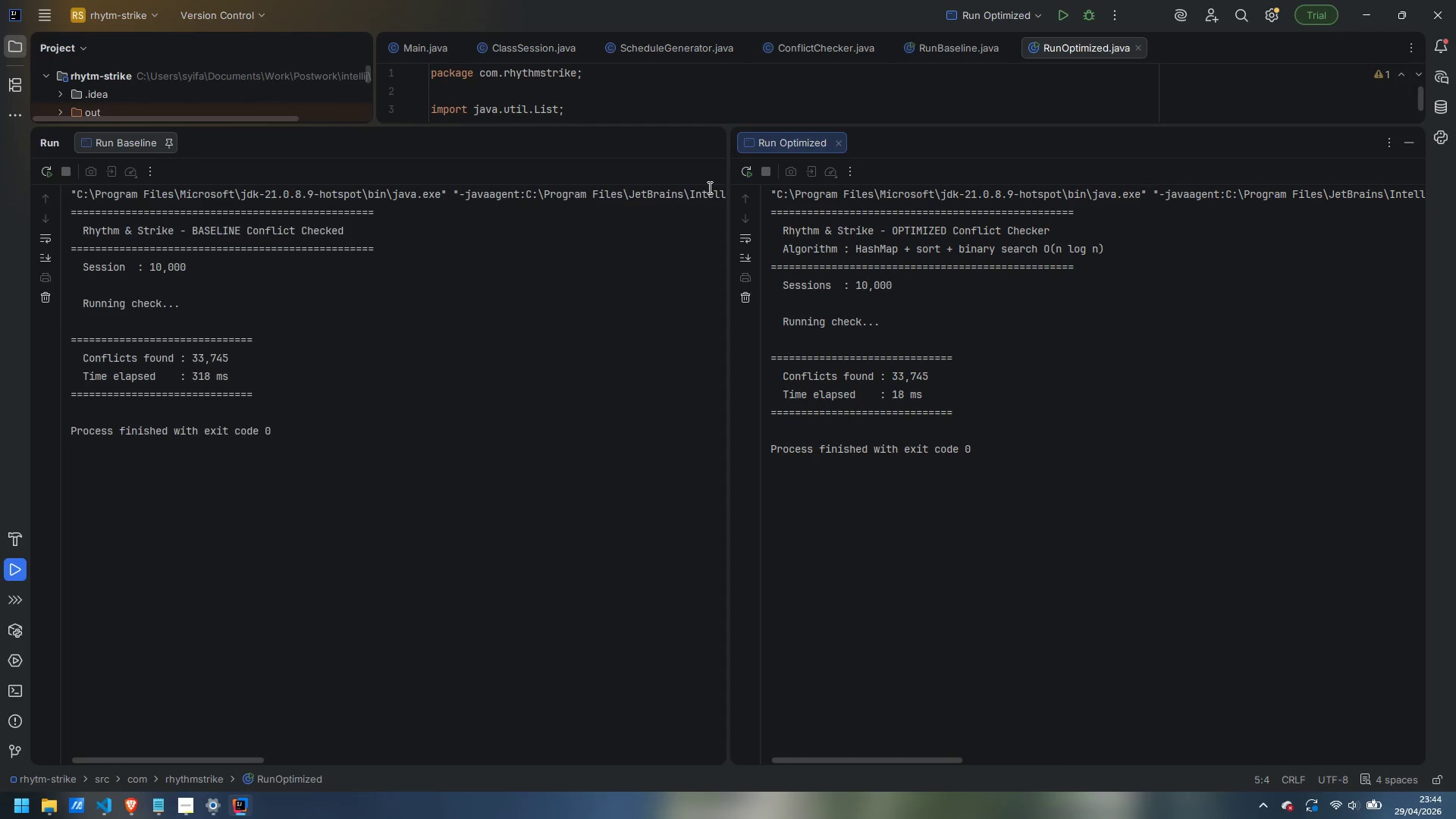 
left_click([1409, 813])
 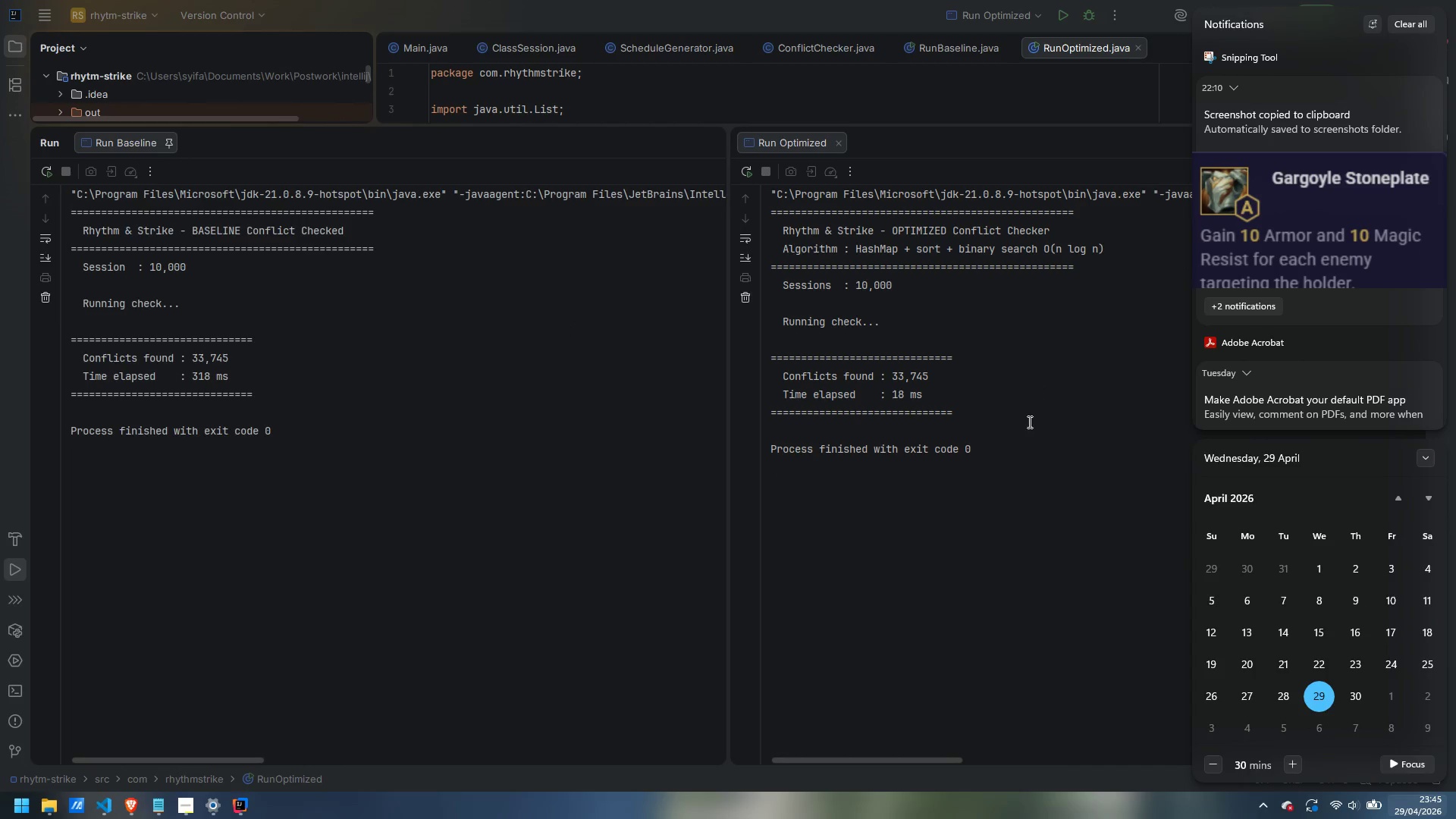 
left_click([1028, 429])
 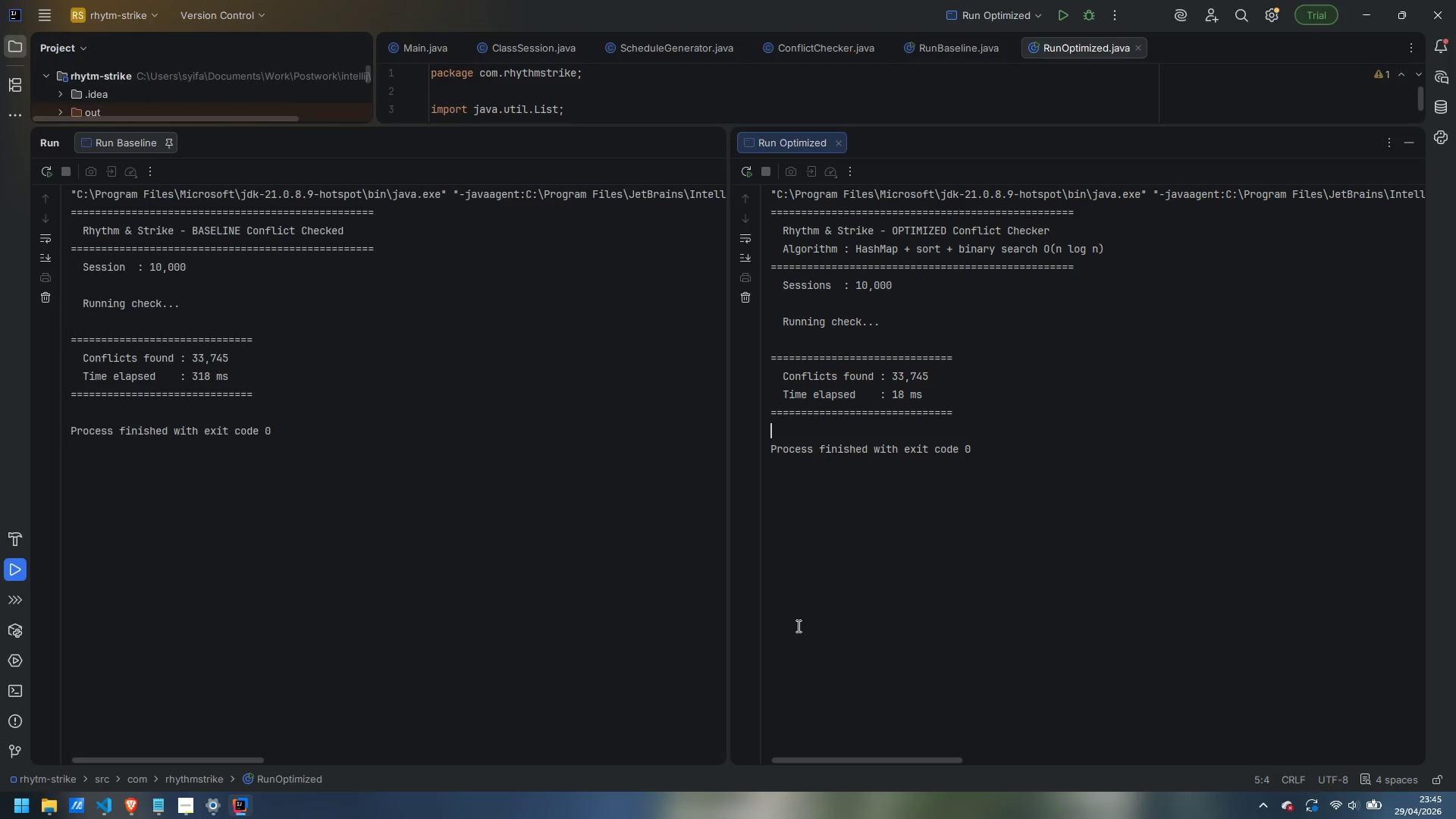 
key(Meta+Shift+S)
 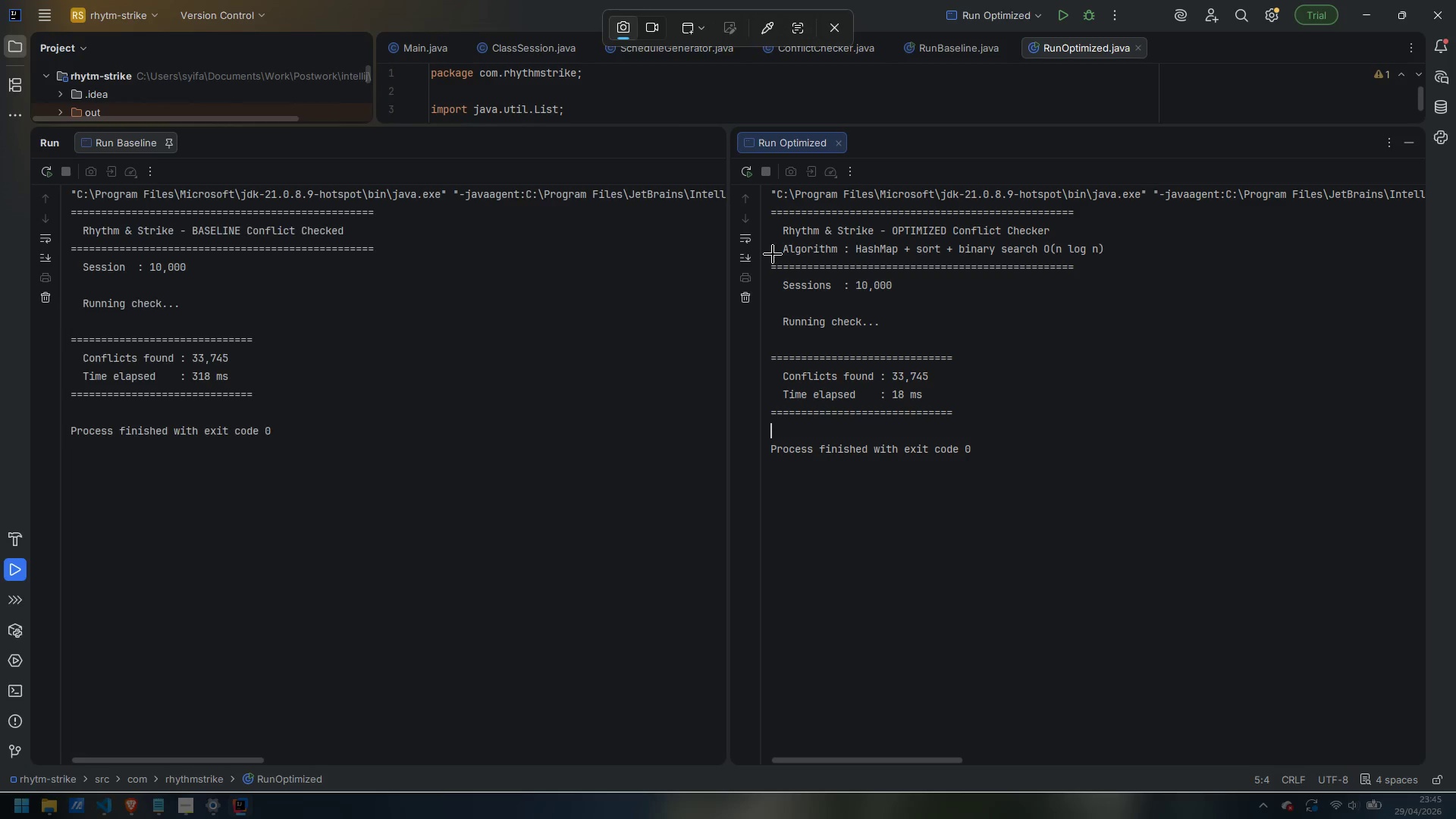 
left_click([773, 254])
 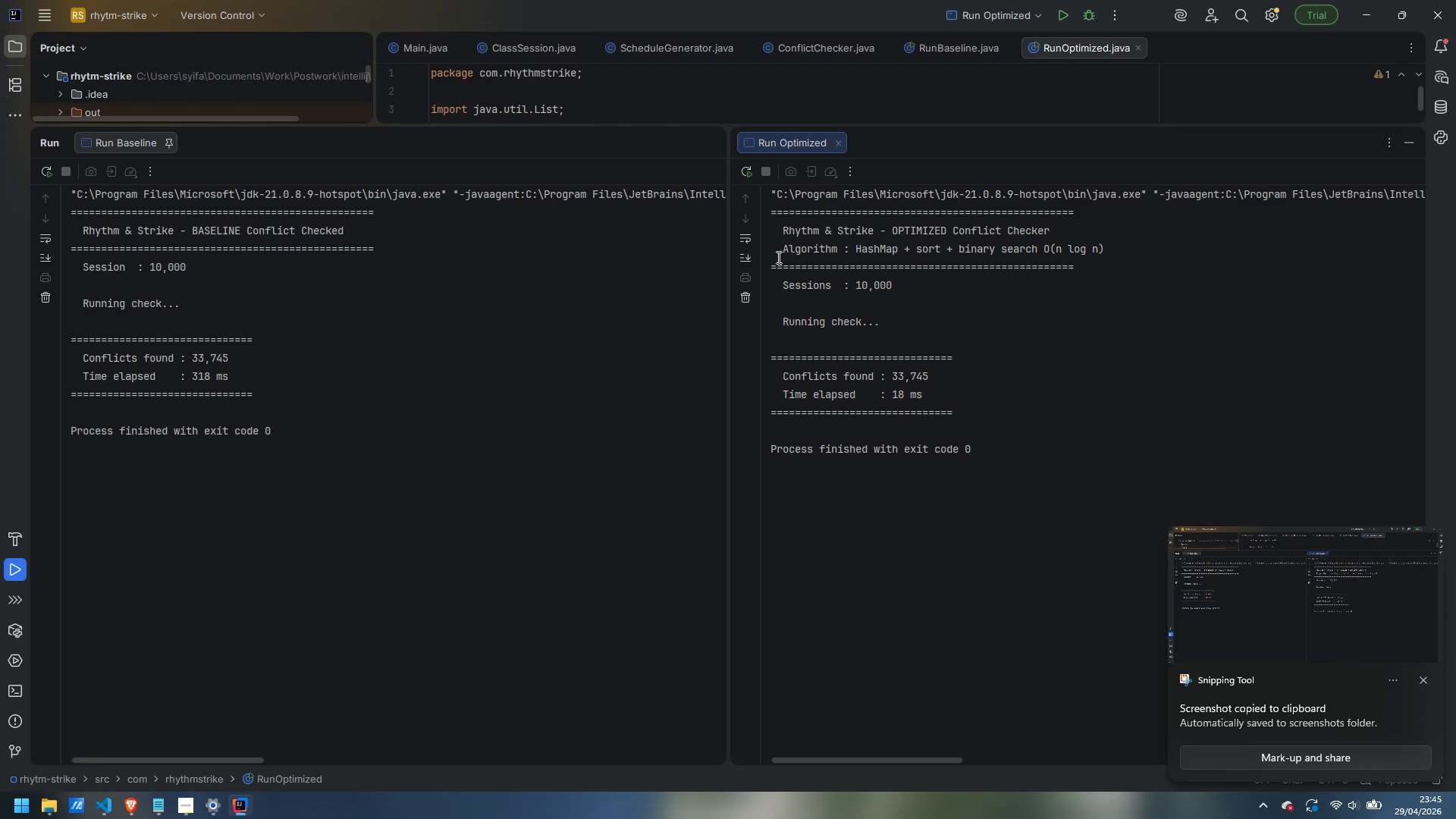 
left_click([1313, 613])
 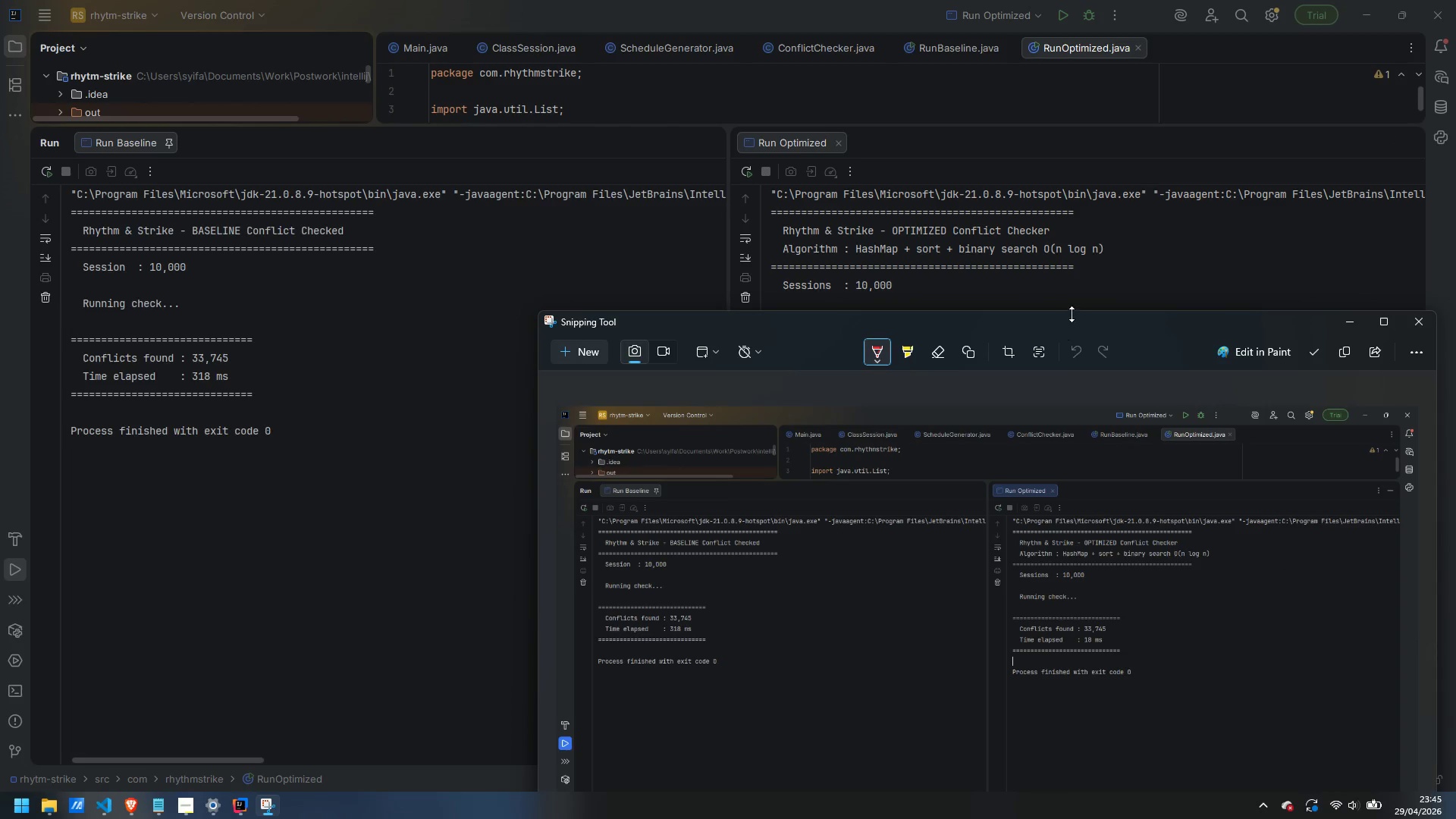 
left_click_drag(start_coordinate=[1073, 325], to_coordinate=[795, 114])
 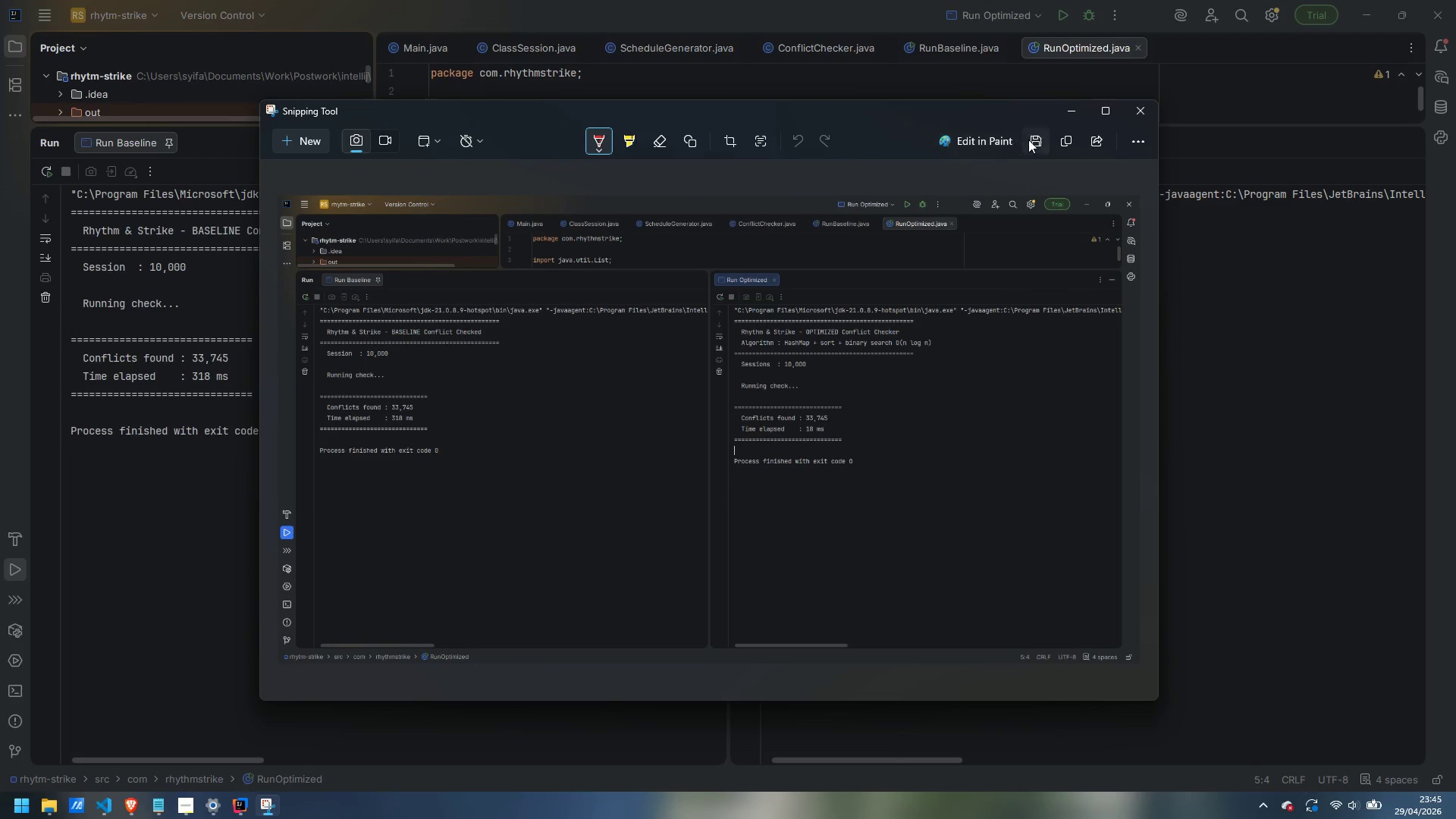 
left_click([1037, 144])
 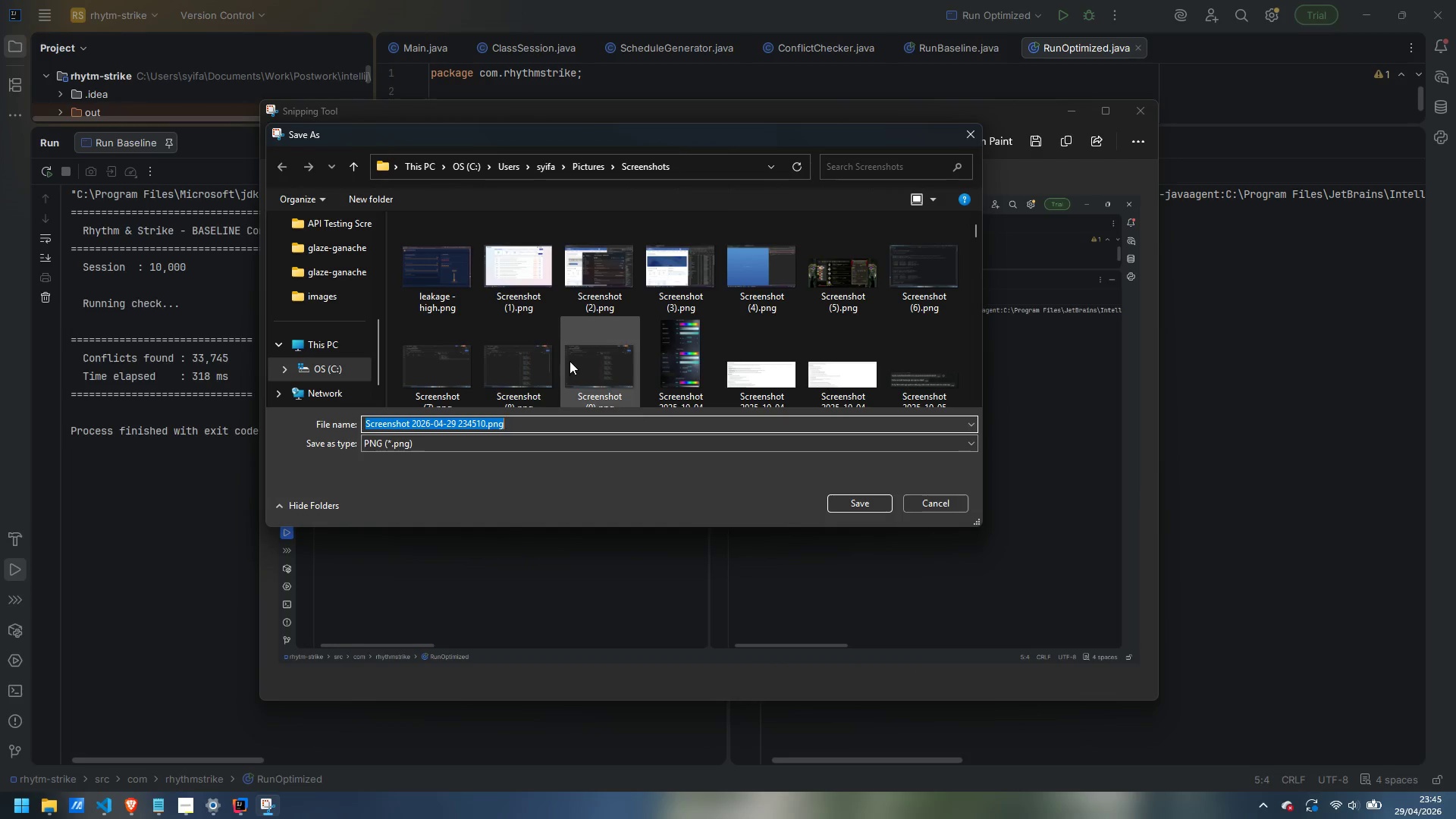 
left_click([593, 165])
 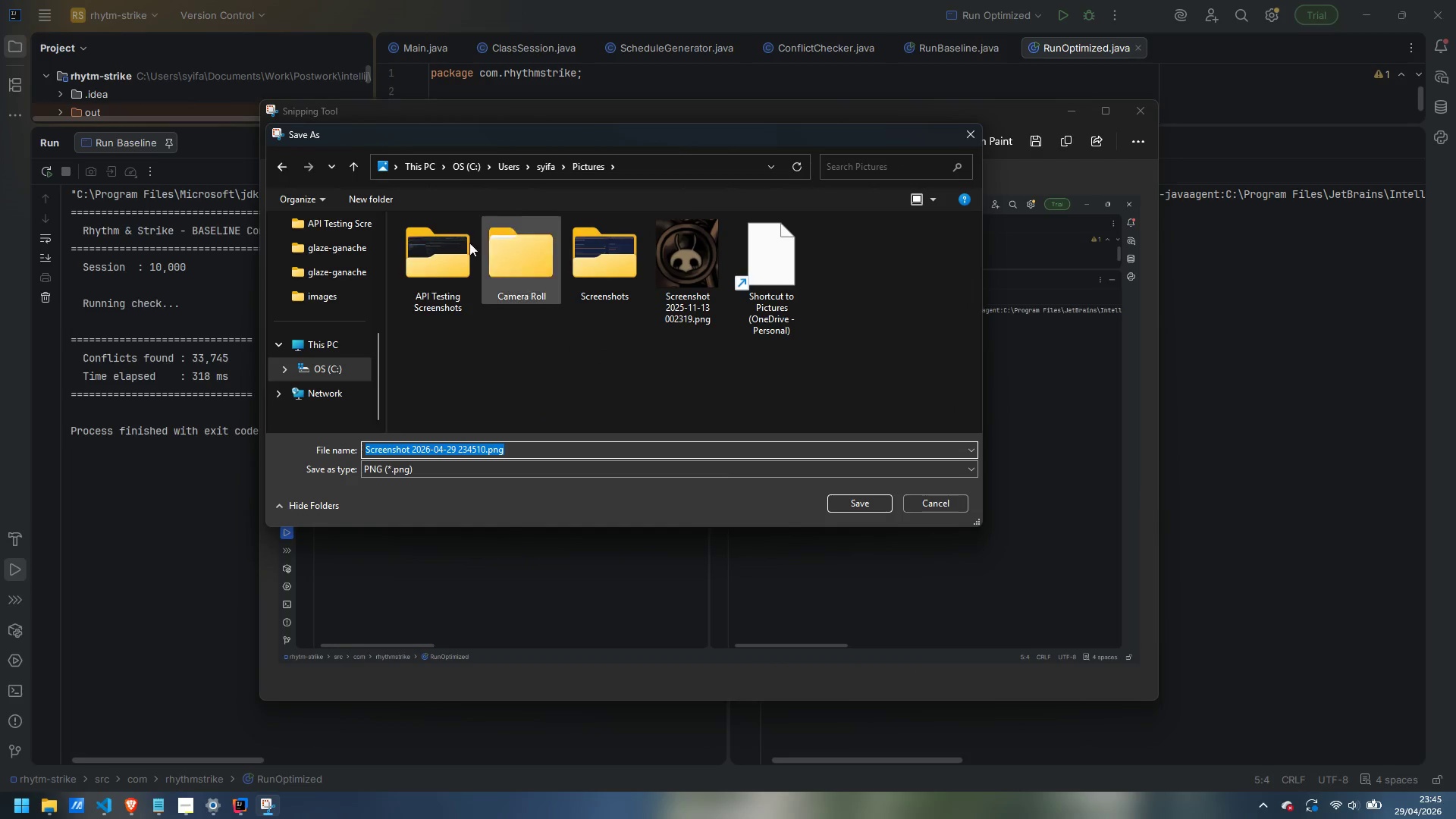 
double_click([449, 256])
 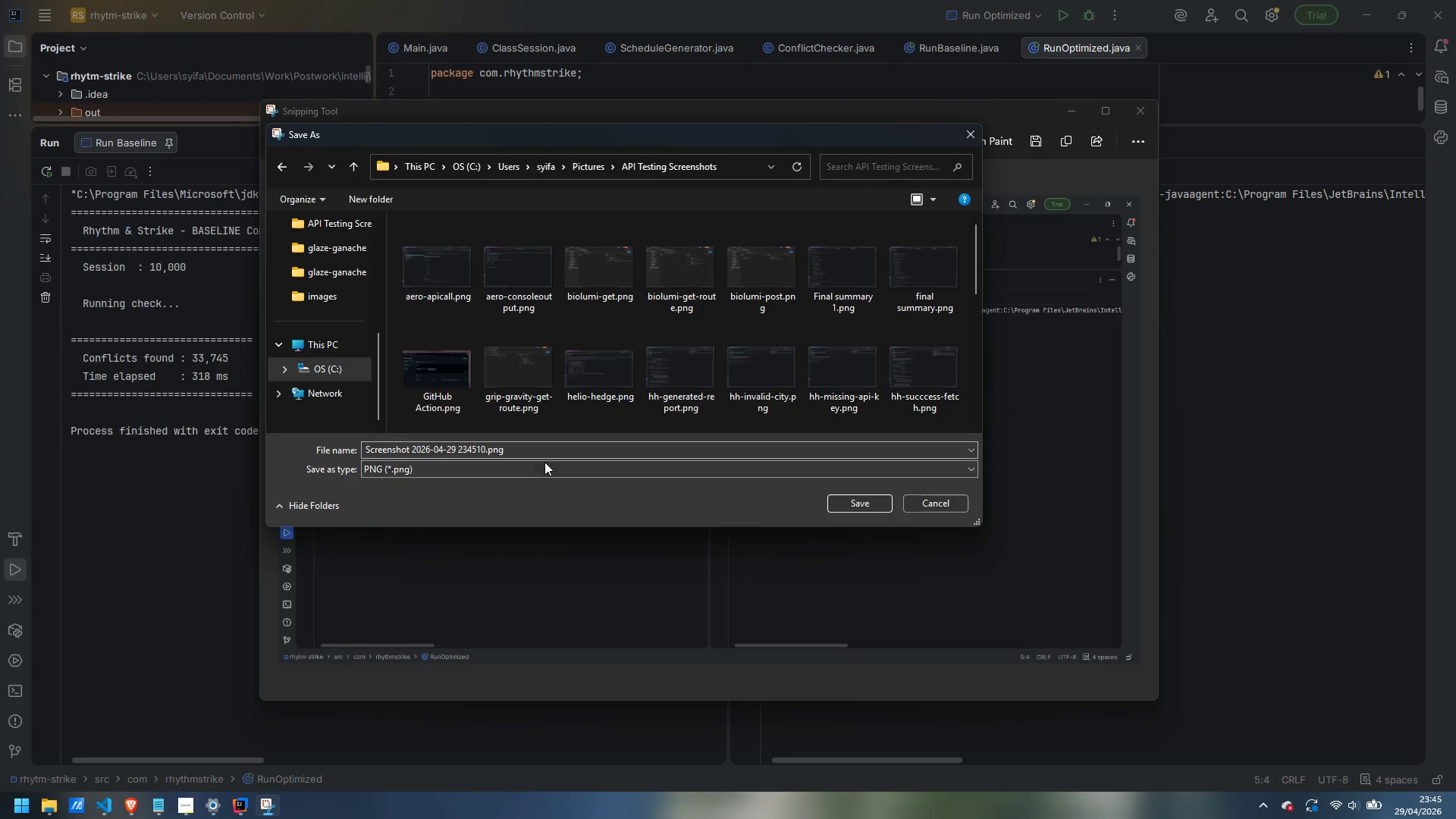 
left_click([541, 448])
 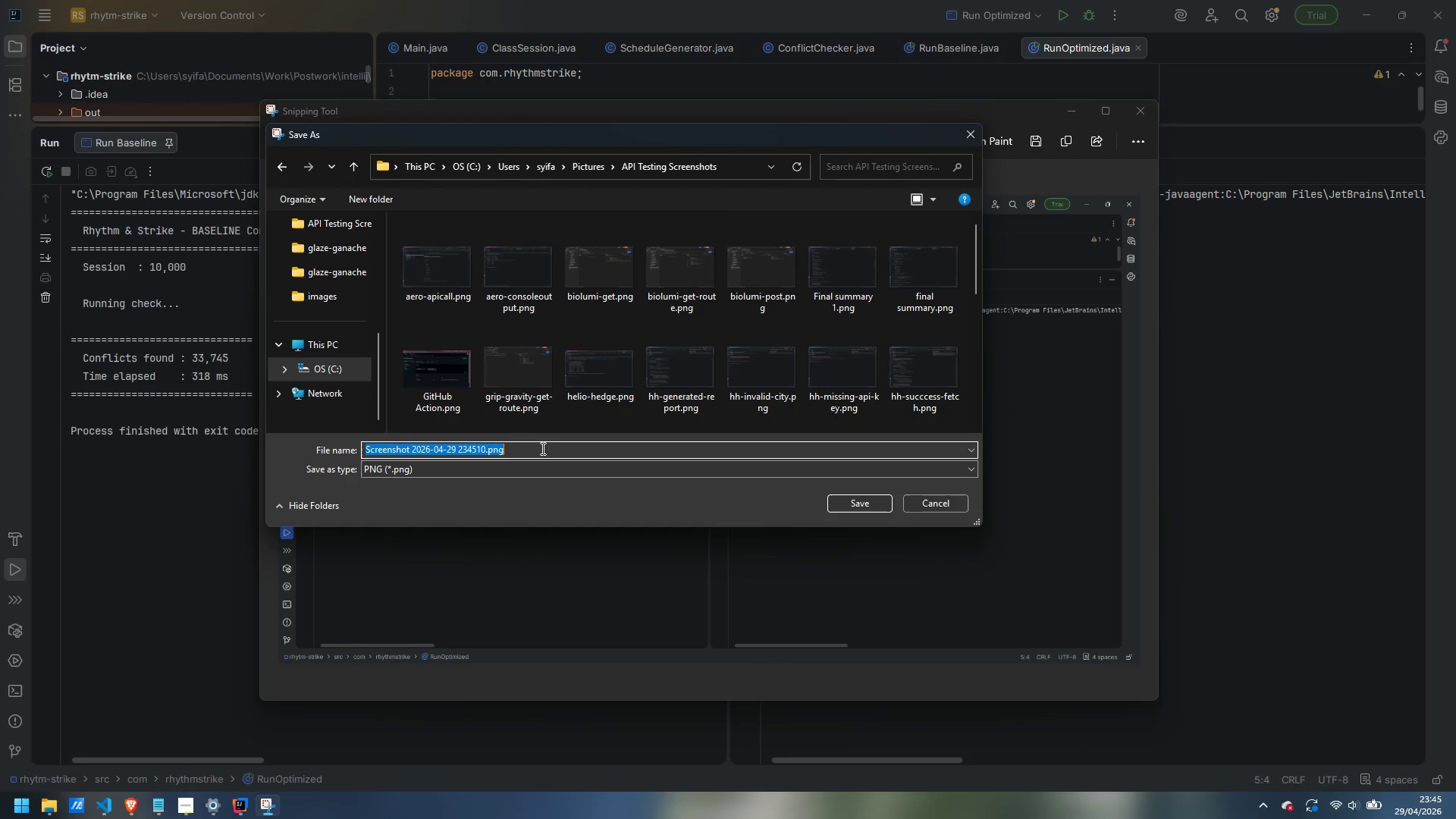 
type(rhythmstrike-comparisonm)
key(Backspace)
key(Backspace)
type(n)
 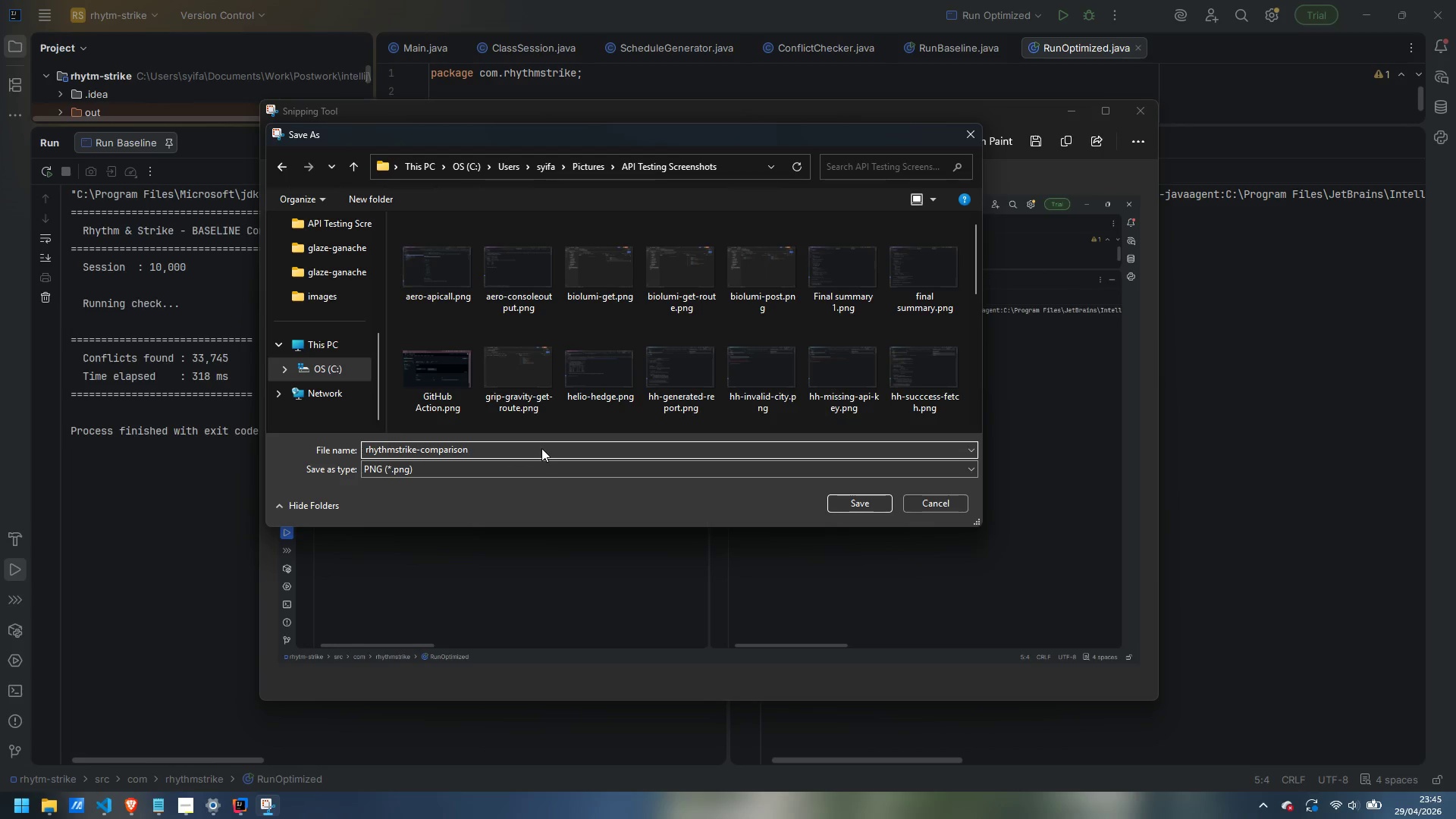 
key(Enter)
 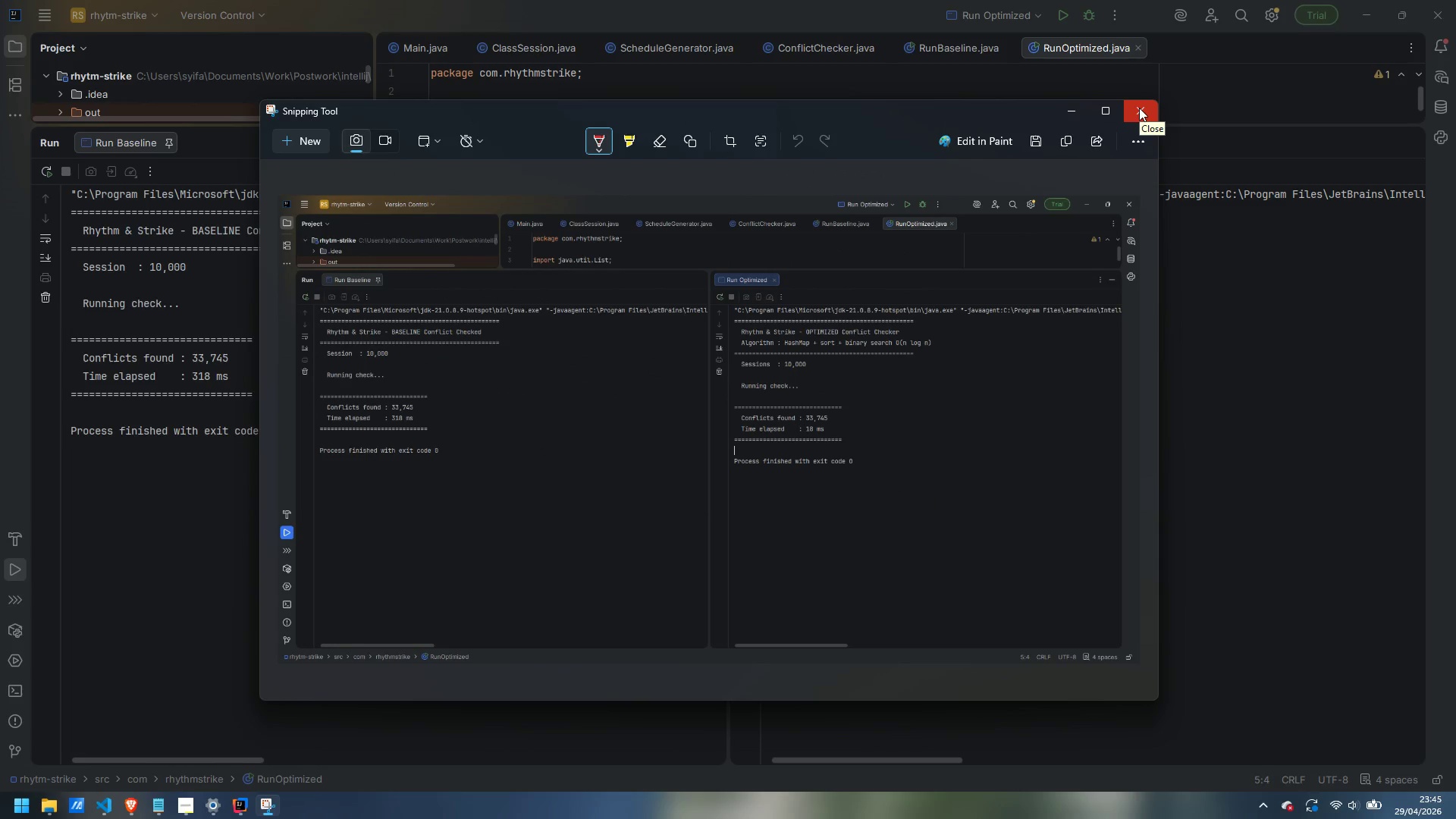 